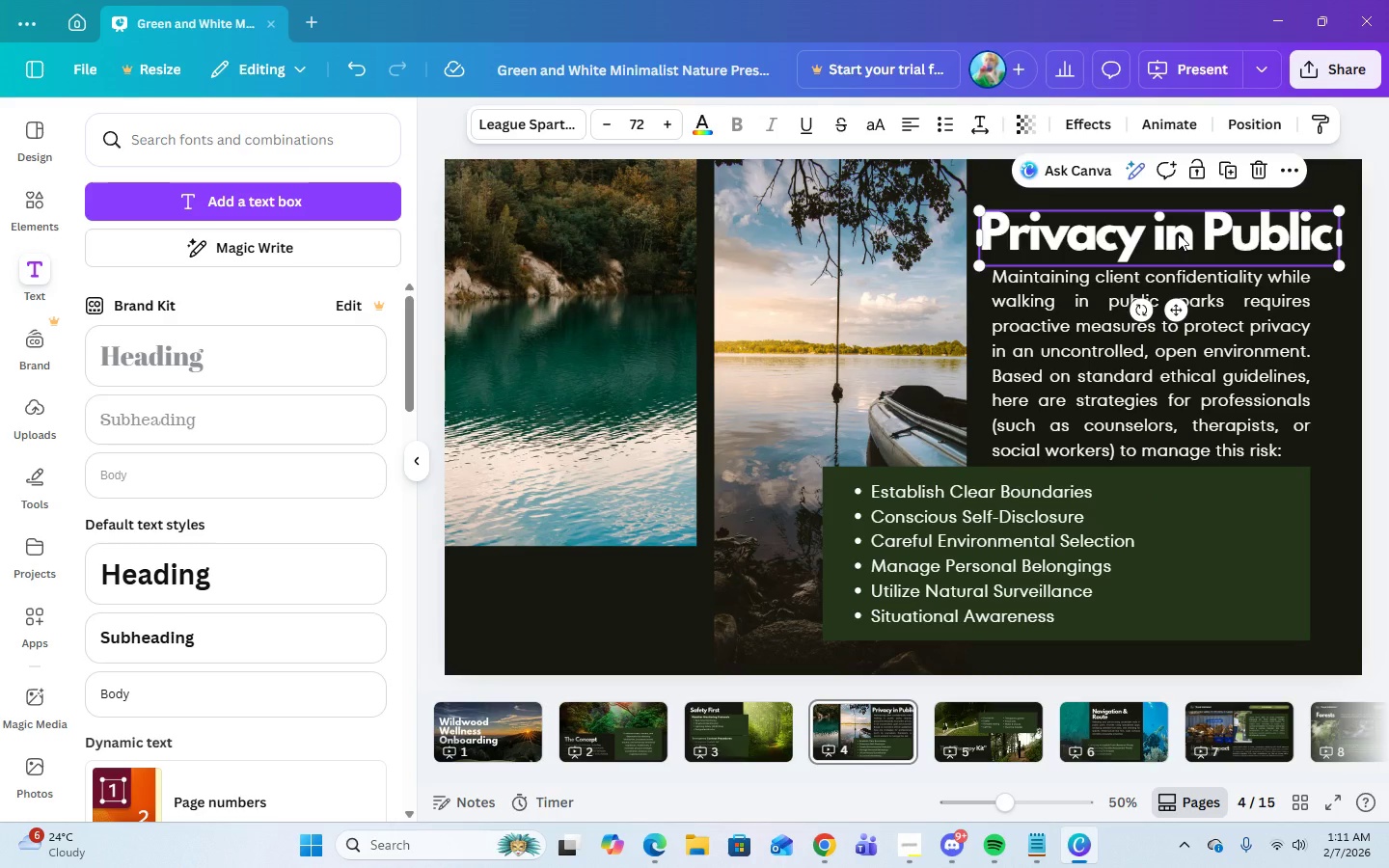 
left_click_drag(start_coordinate=[1178, 233], to_coordinate=[1178, 228])
 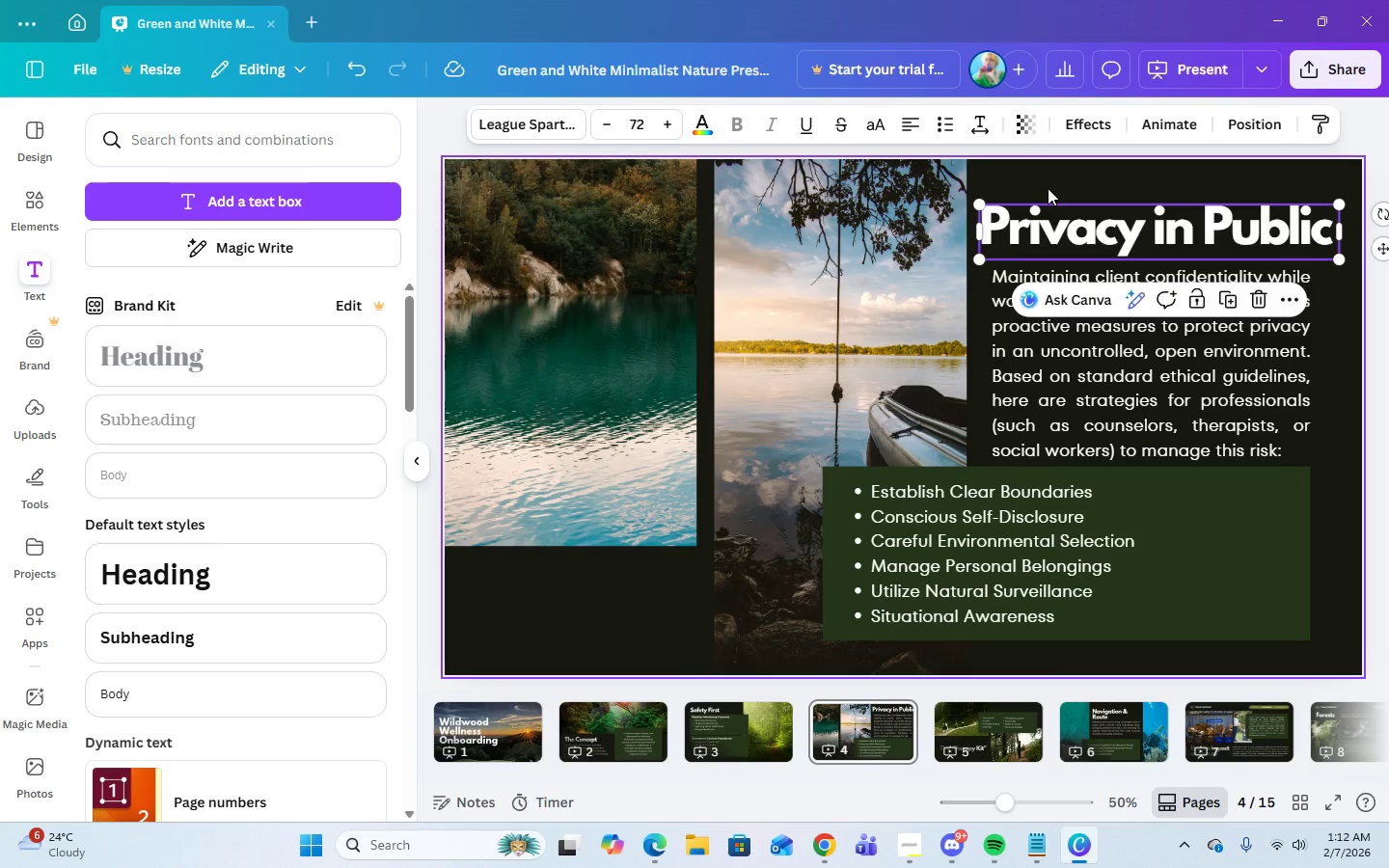 
left_click([1048, 188])
 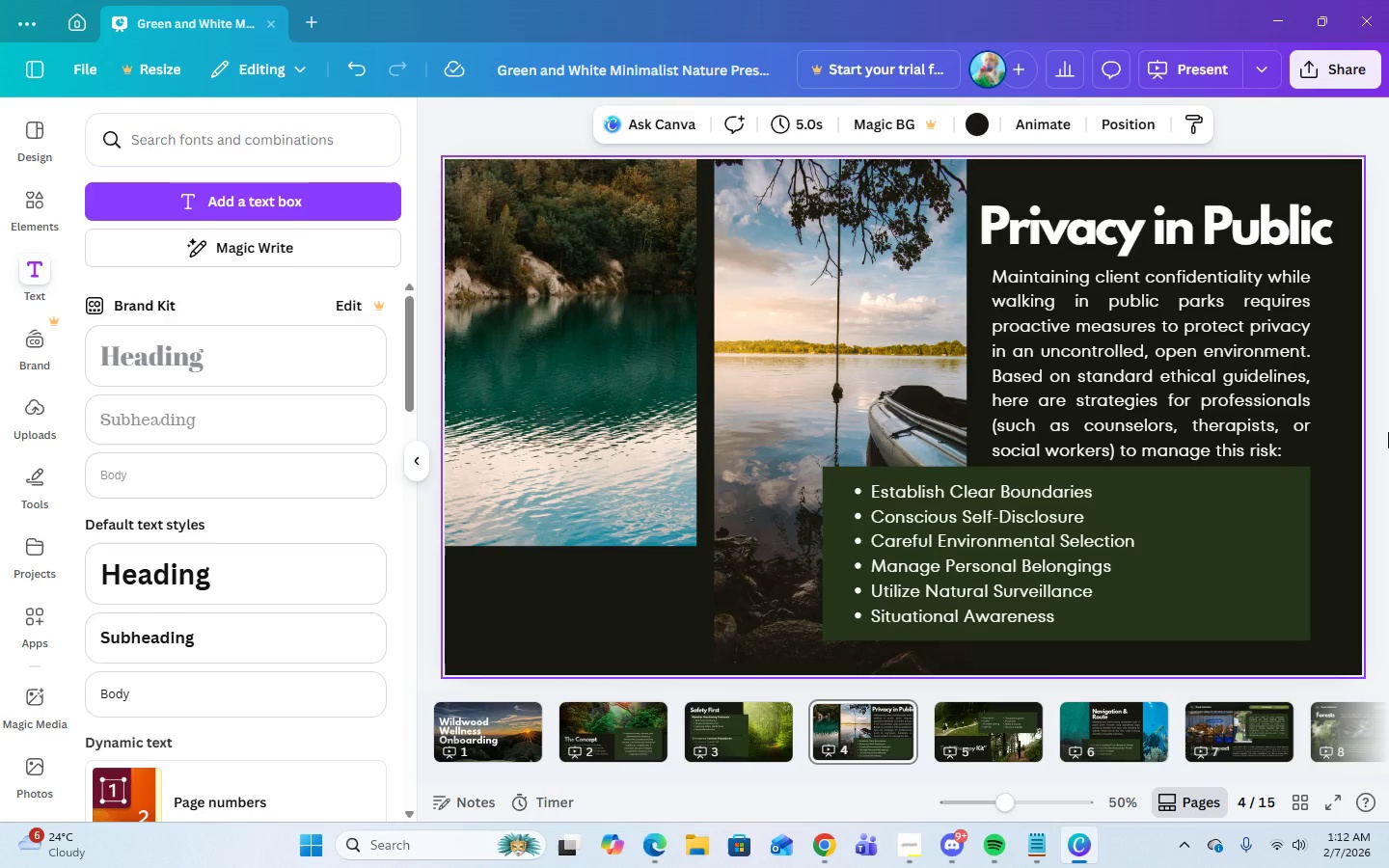 
left_click([1129, 383])
 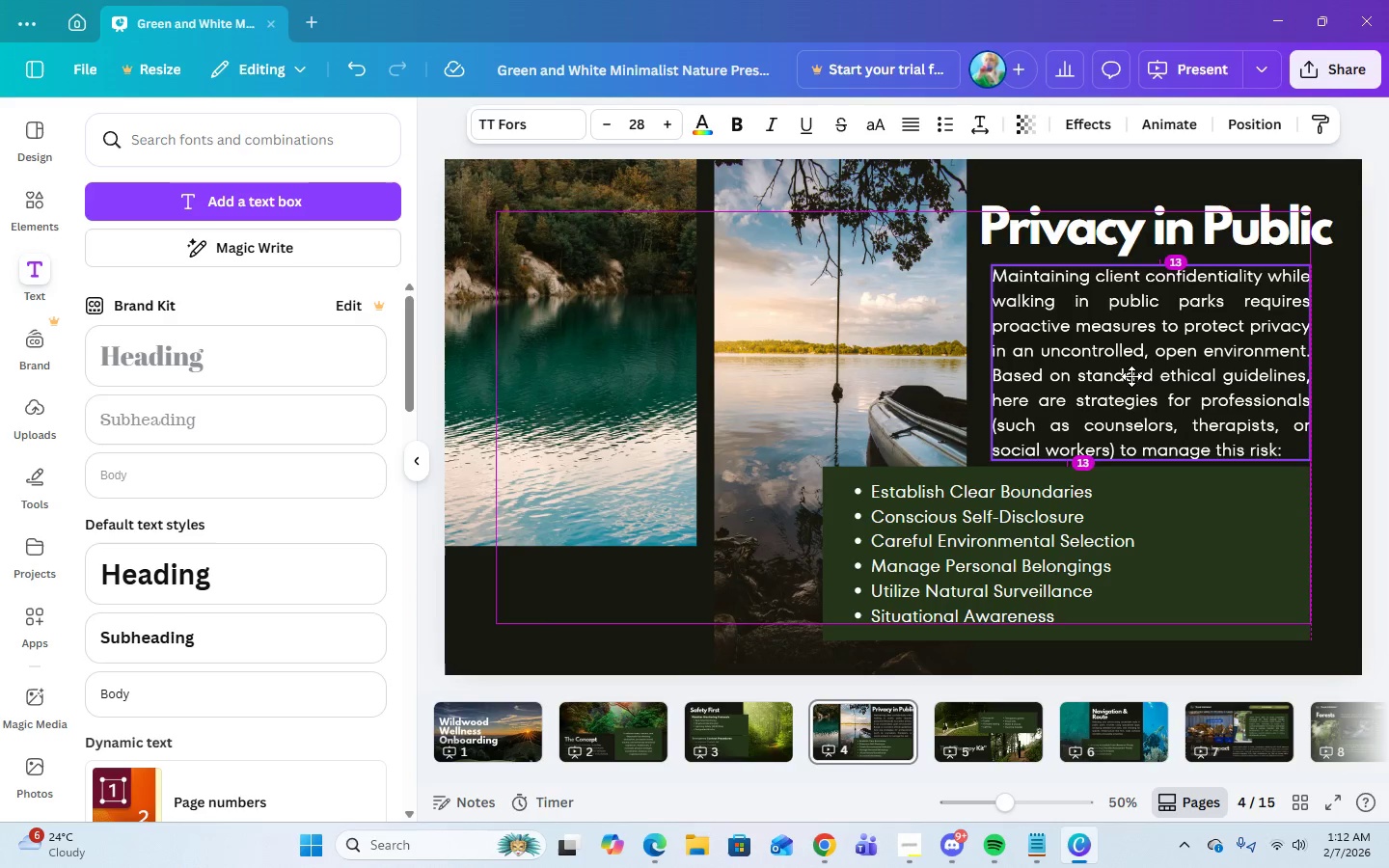 
wait(6.39)
 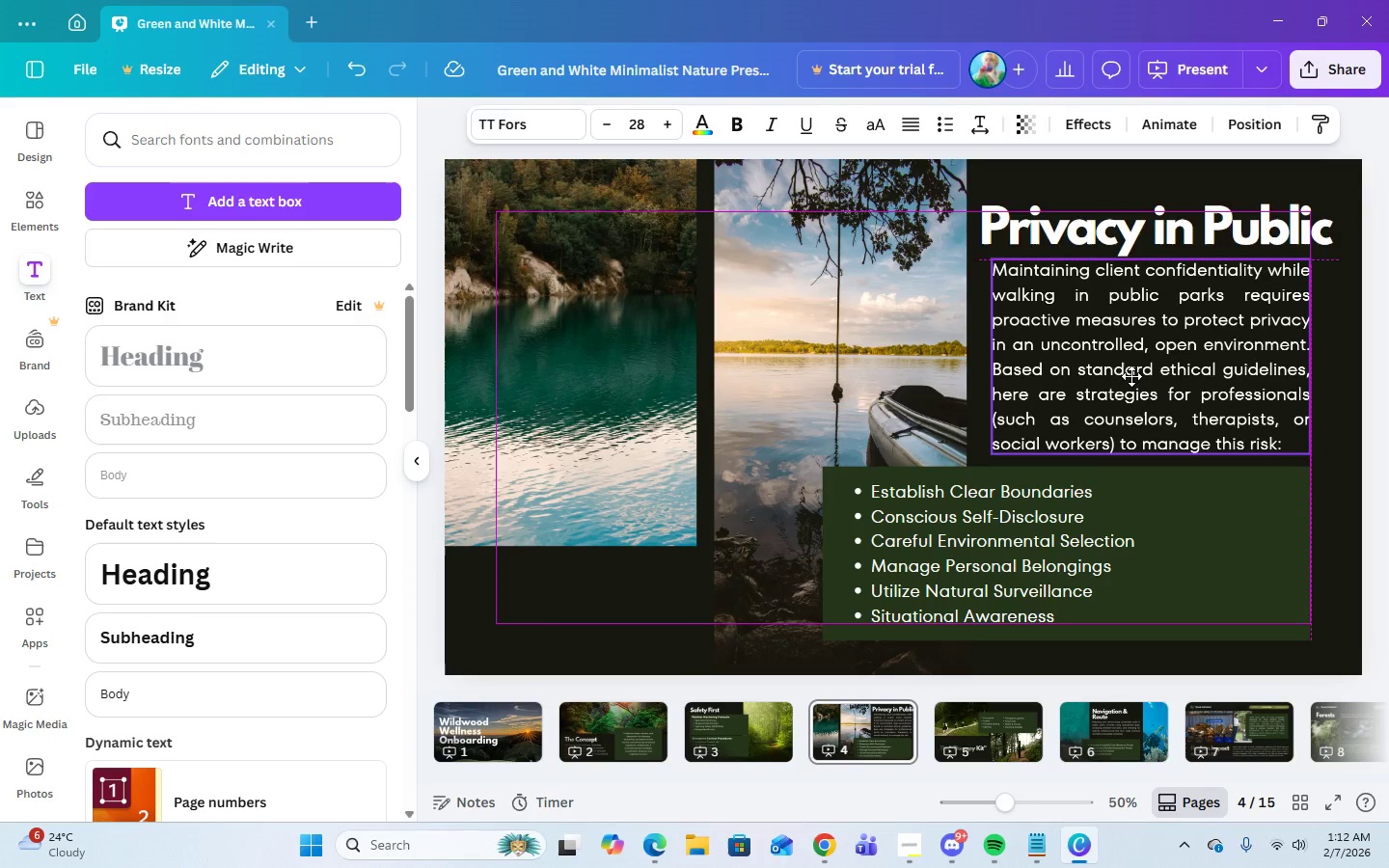 
left_click([1098, 169])
 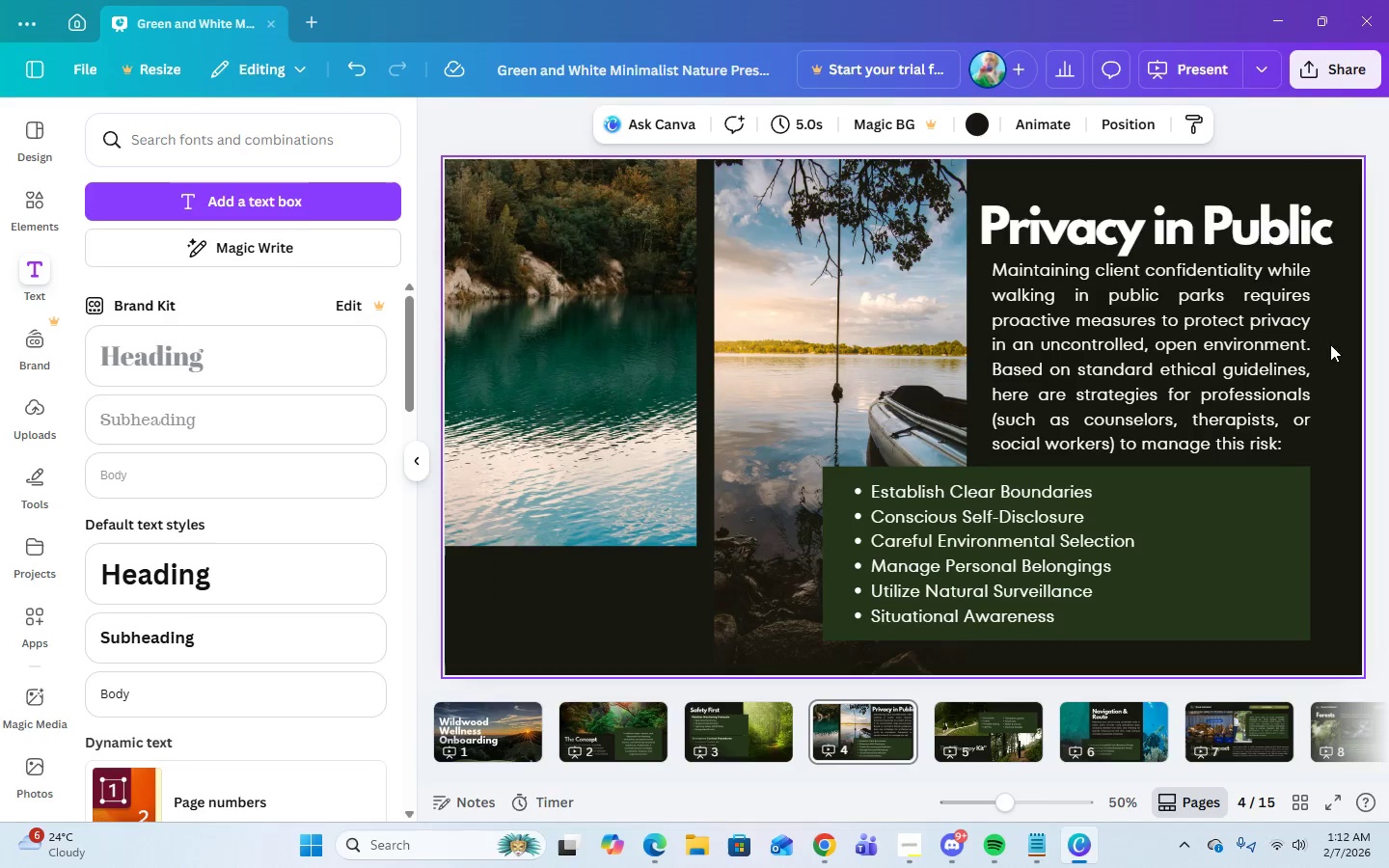 
left_click([1195, 243])
 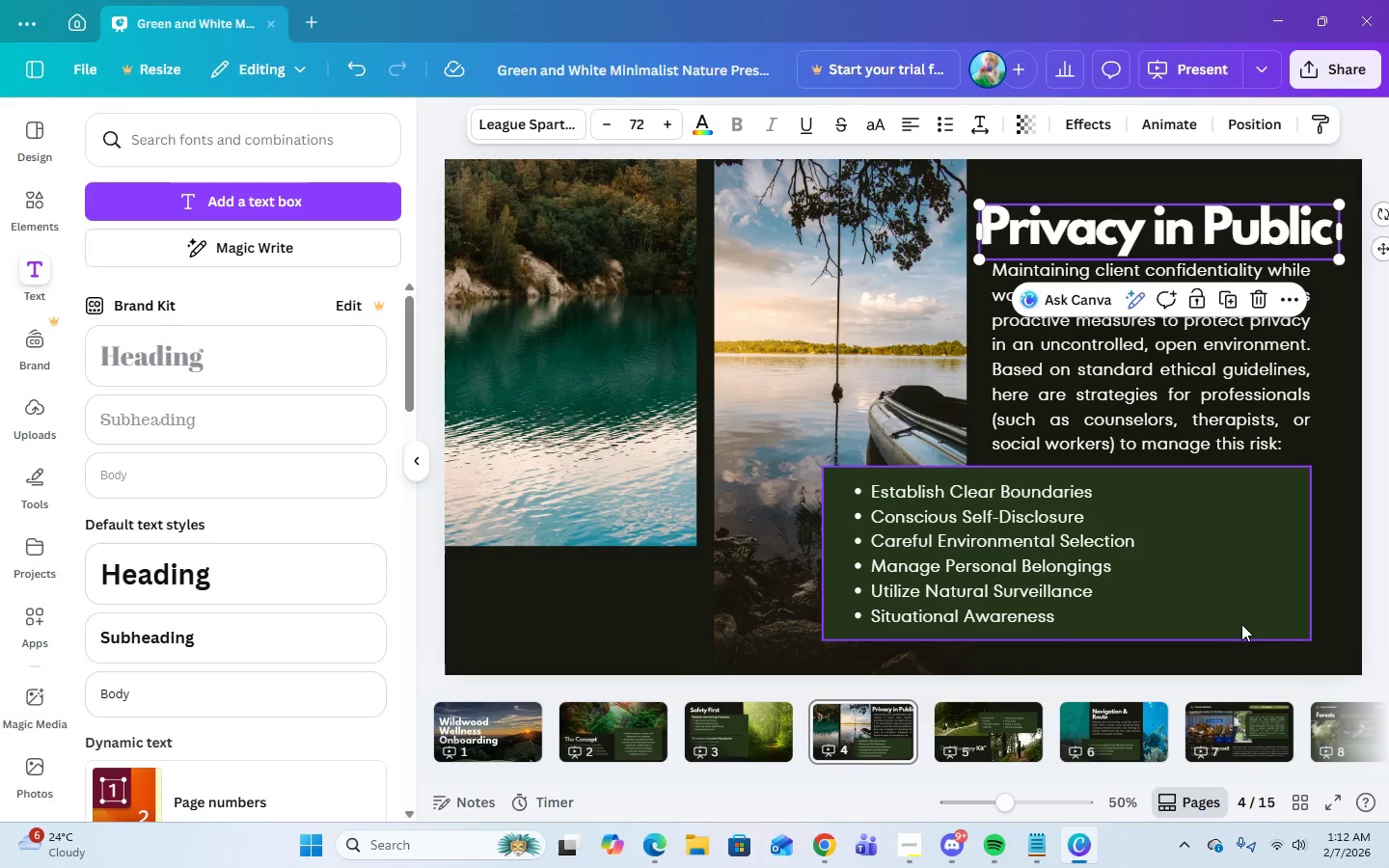 
wait(7.27)
 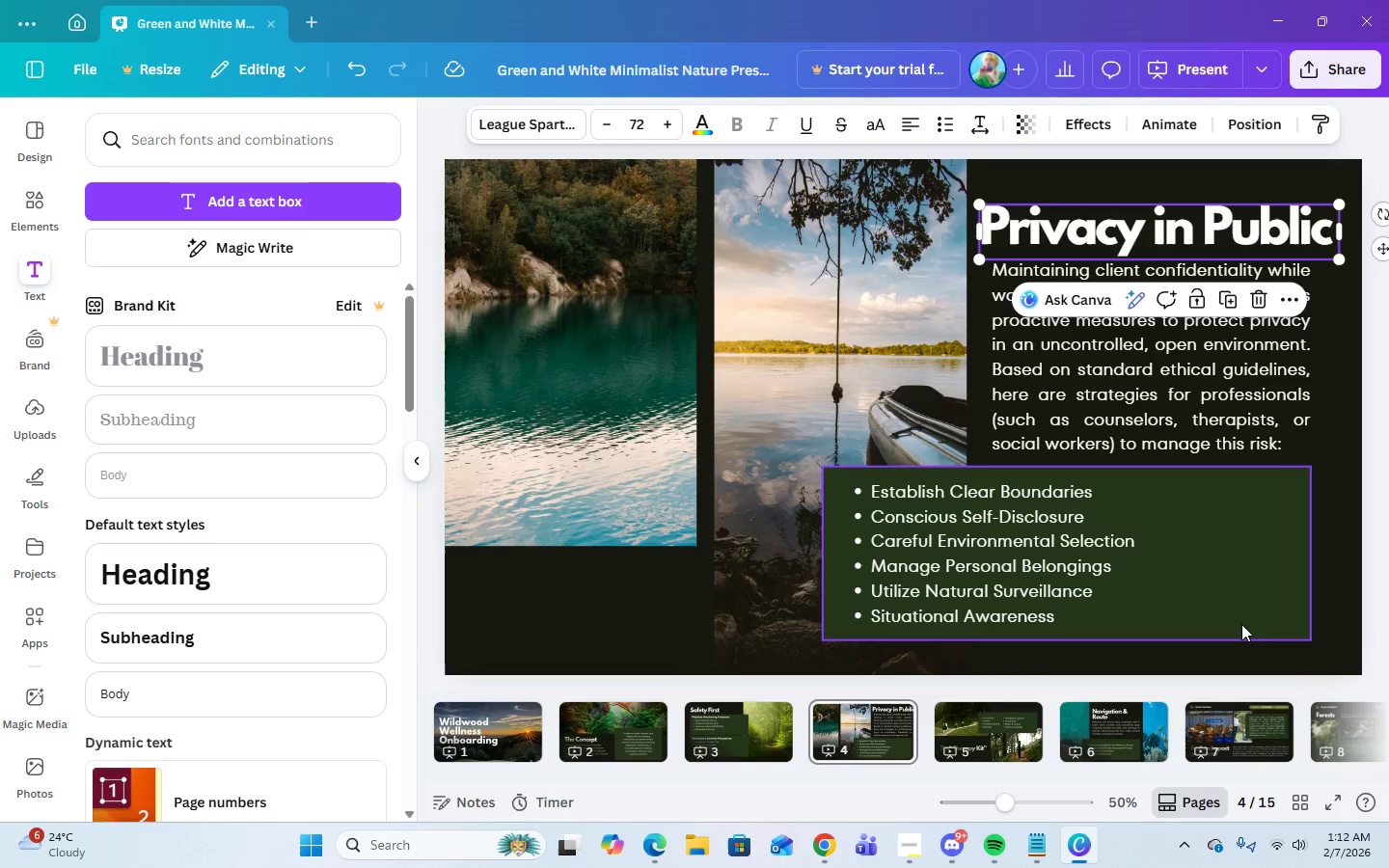 
left_click([1086, 168])
 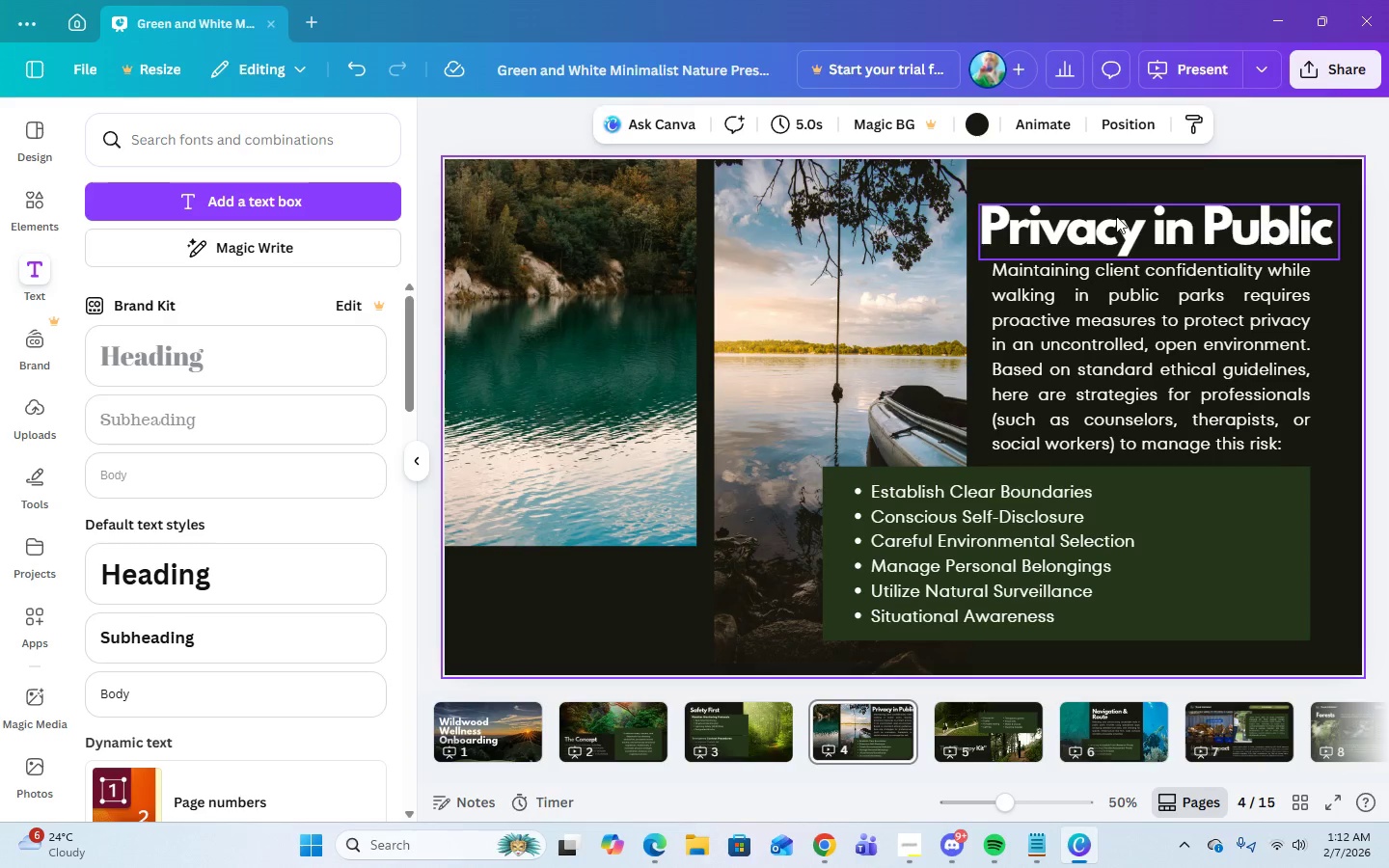 
left_click([1116, 216])
 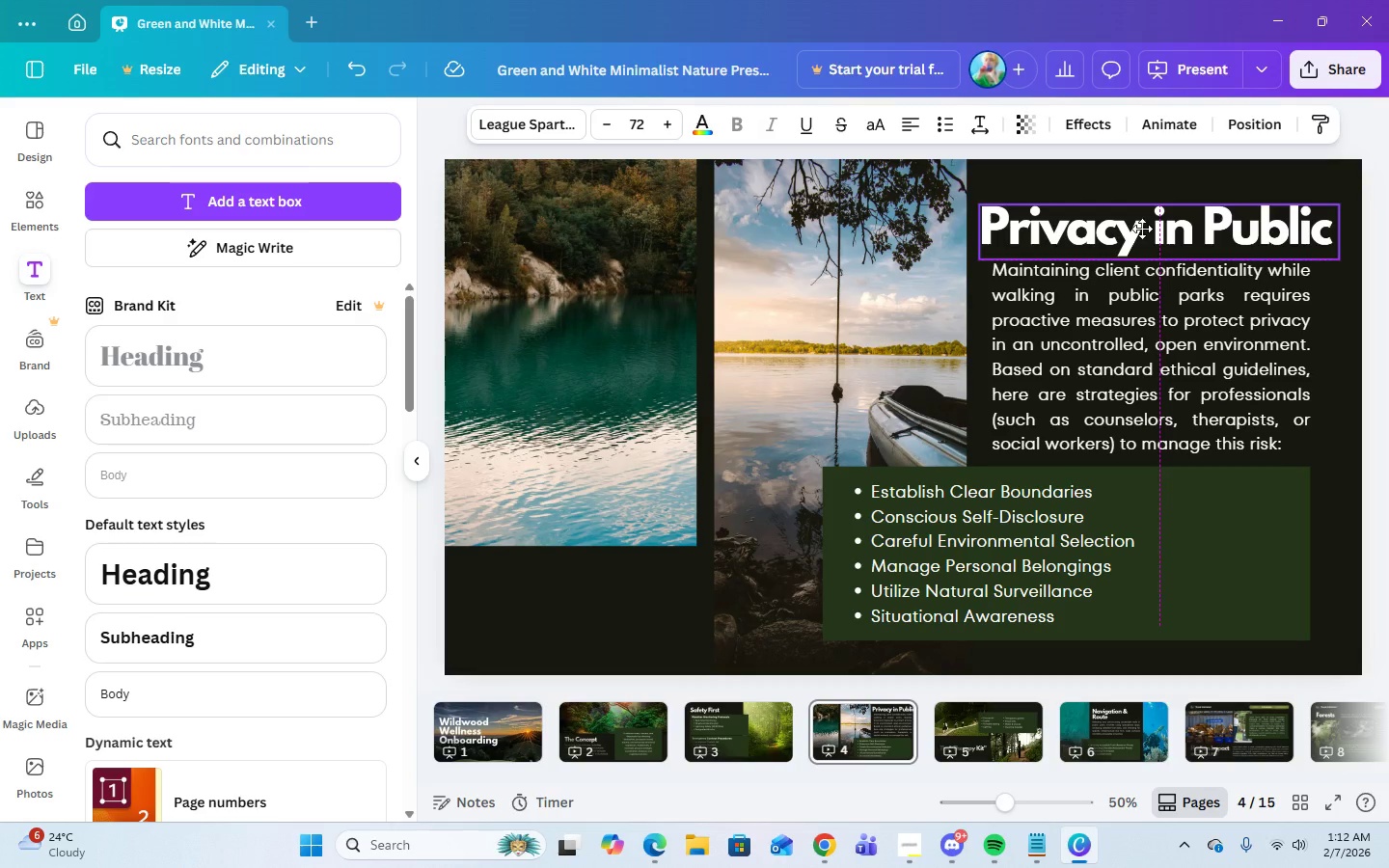 
left_click([1103, 178])
 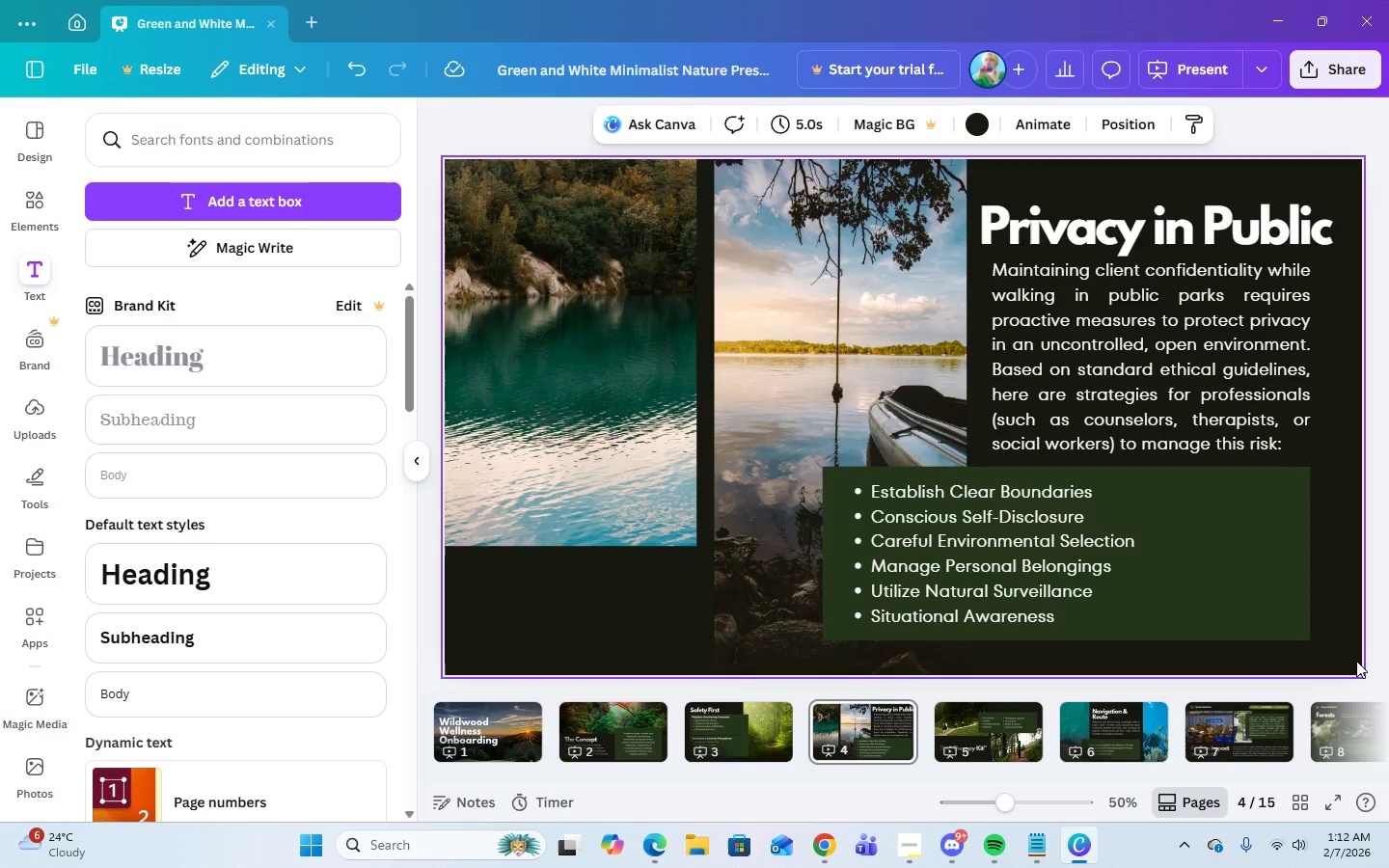 
wait(5.06)
 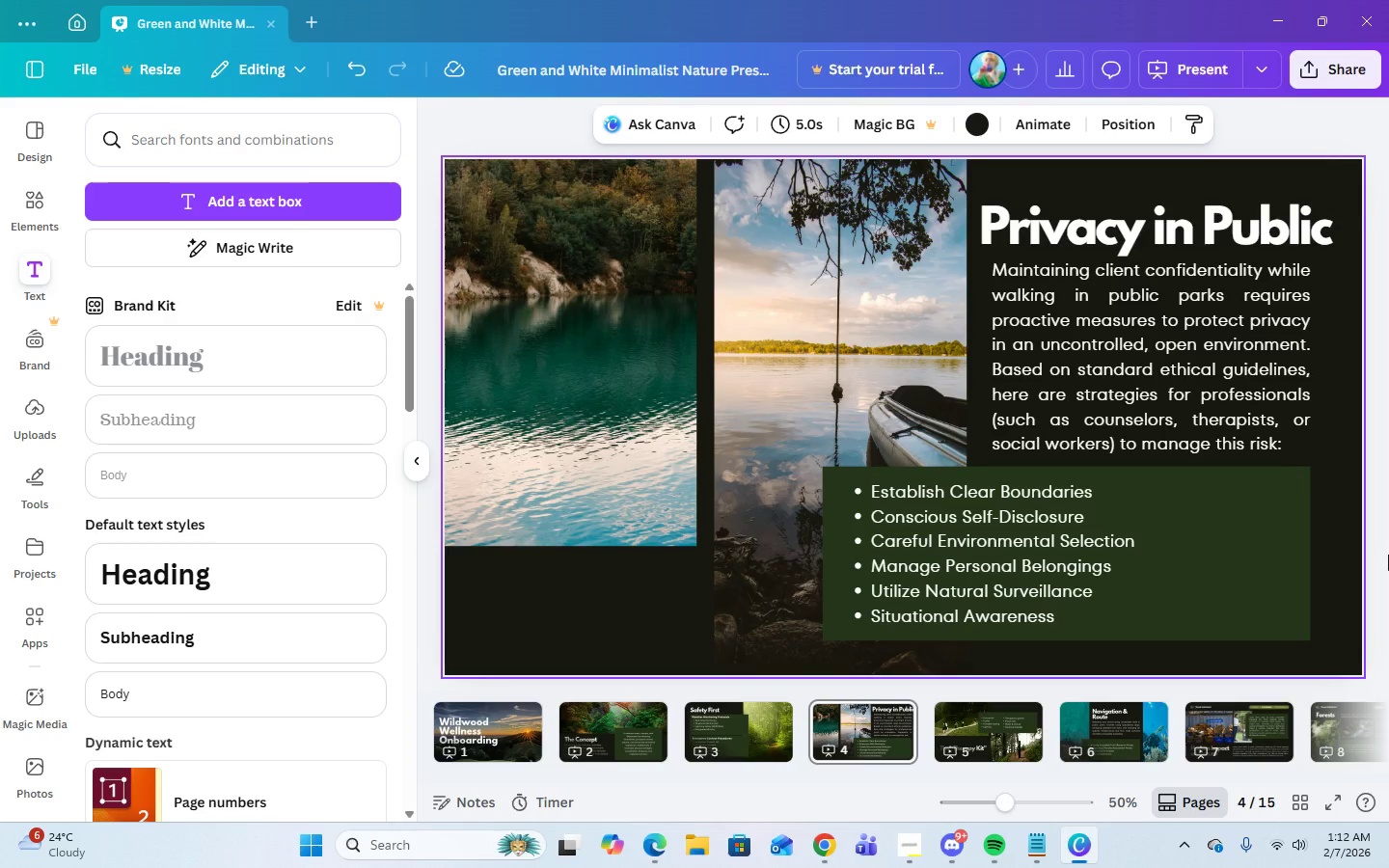 
left_click([968, 739])
 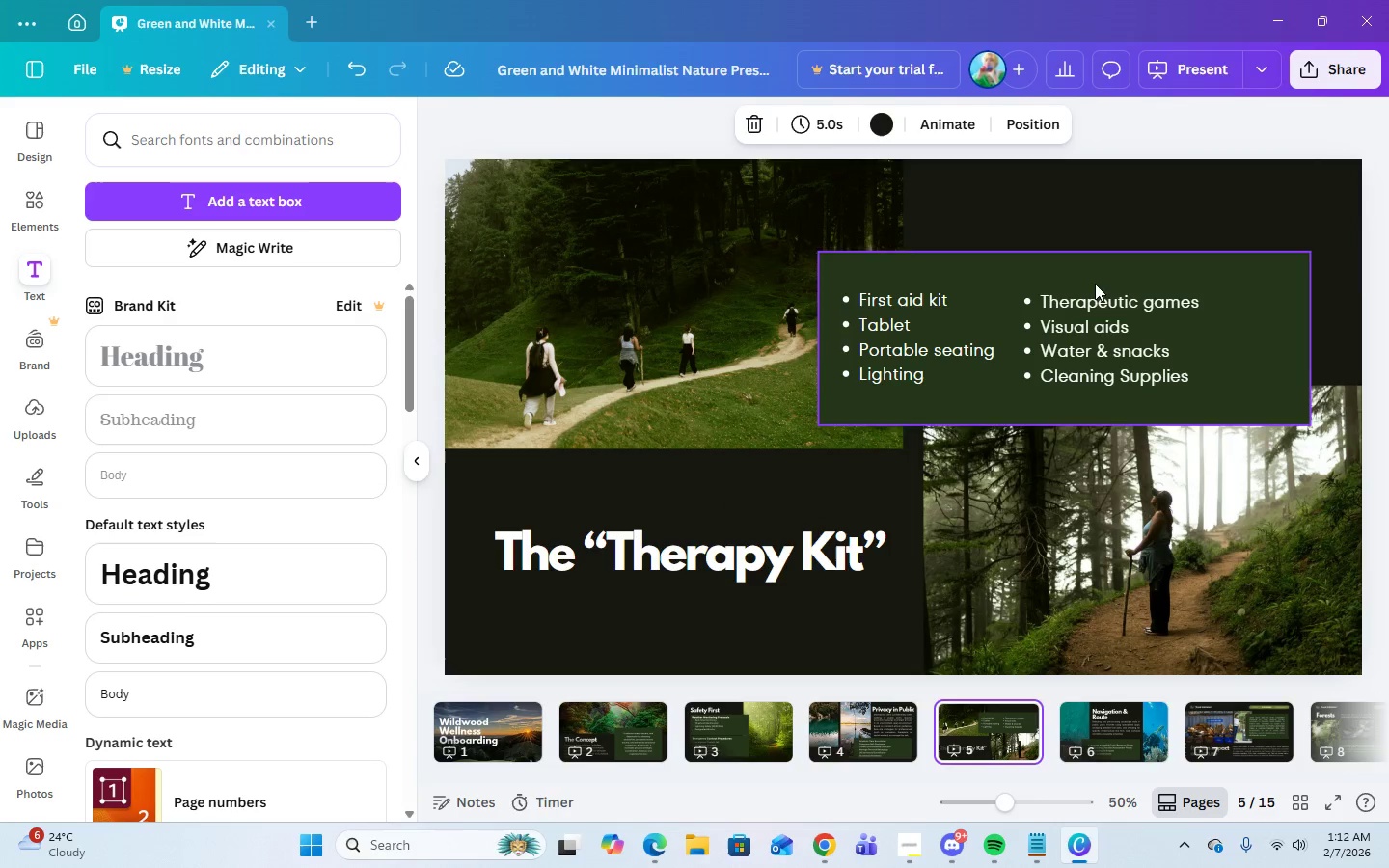 
left_click([1100, 317])
 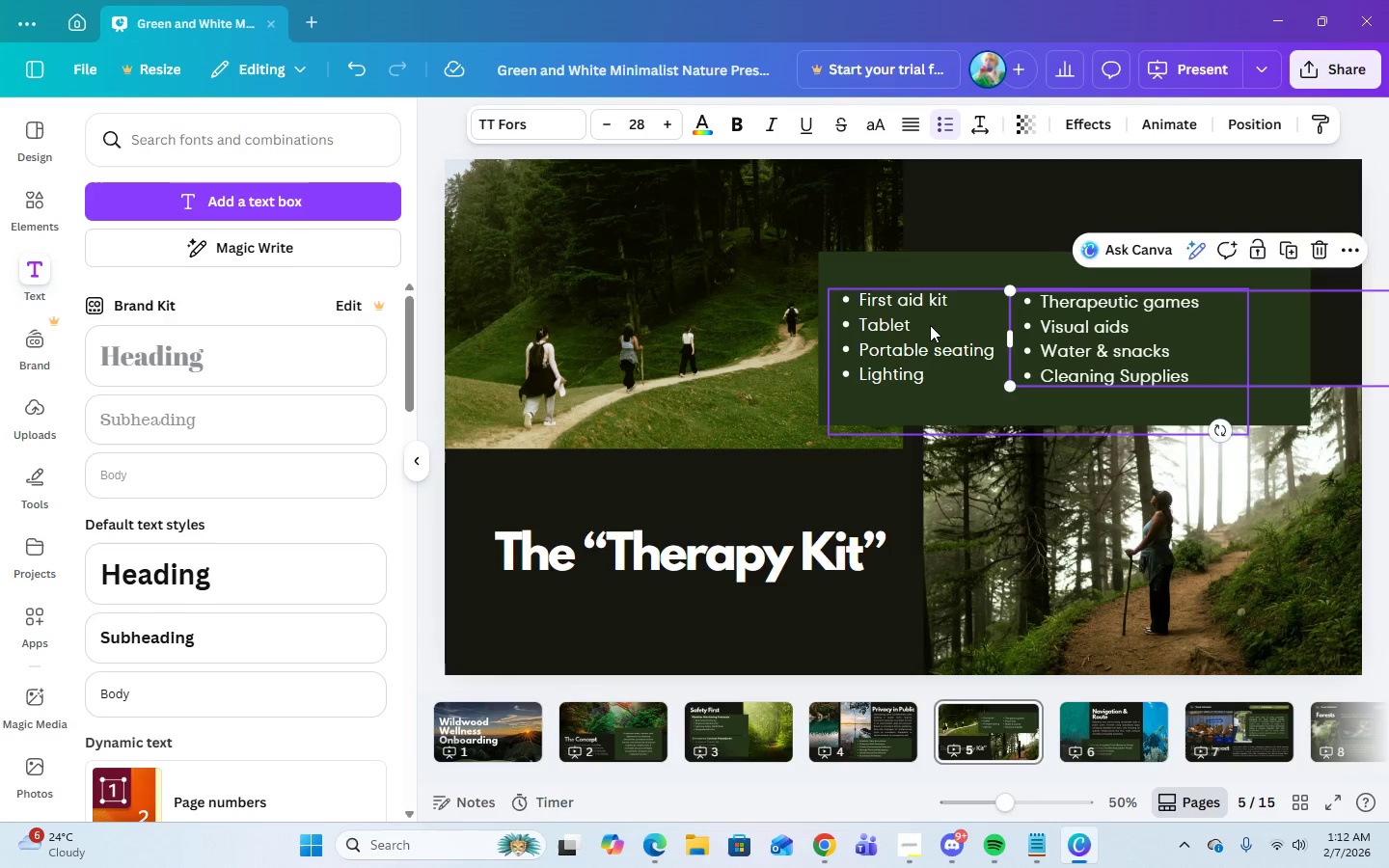 
left_click([930, 327])
 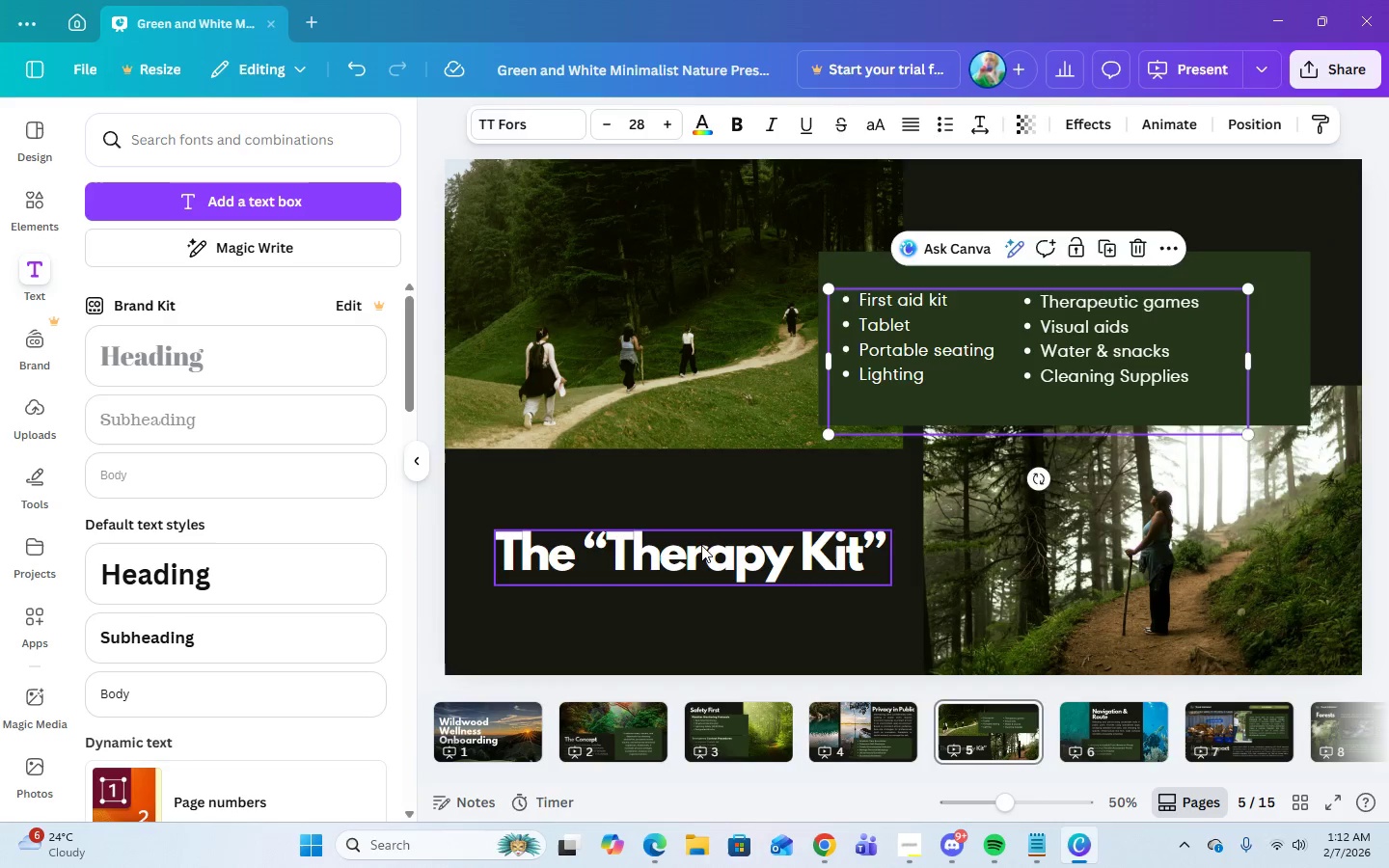 
left_click([701, 549])
 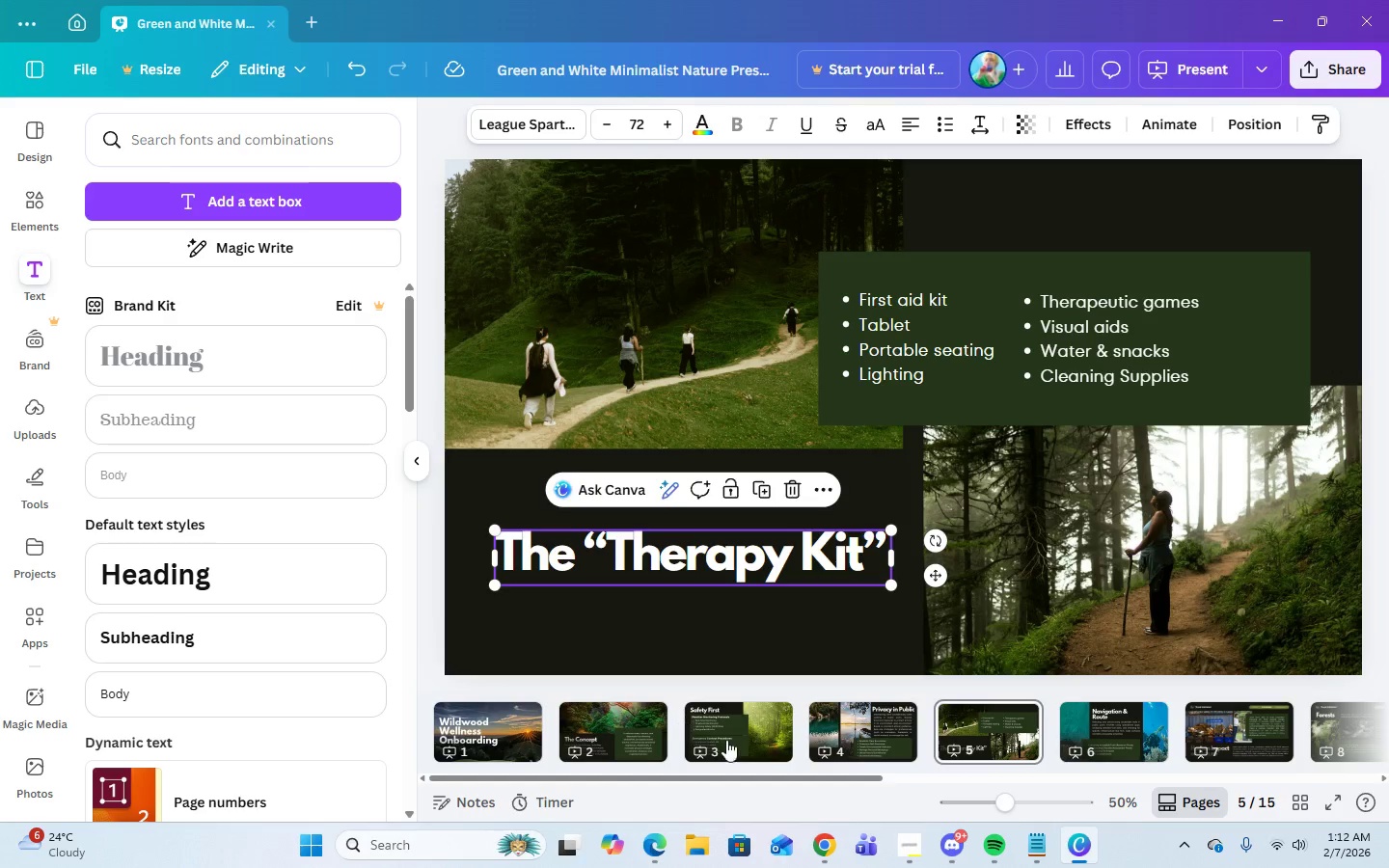 
left_click([742, 745])
 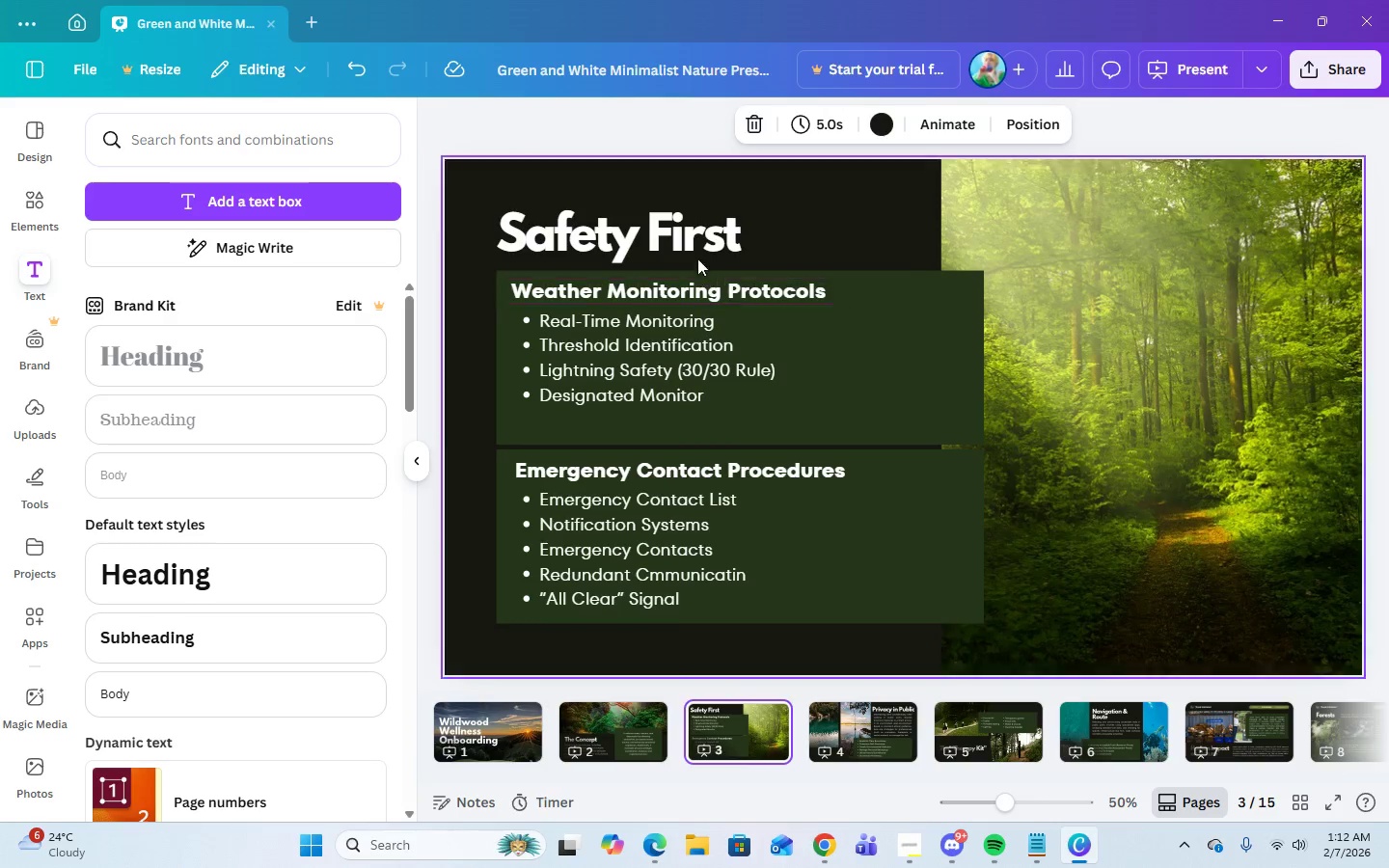 
left_click([689, 235])
 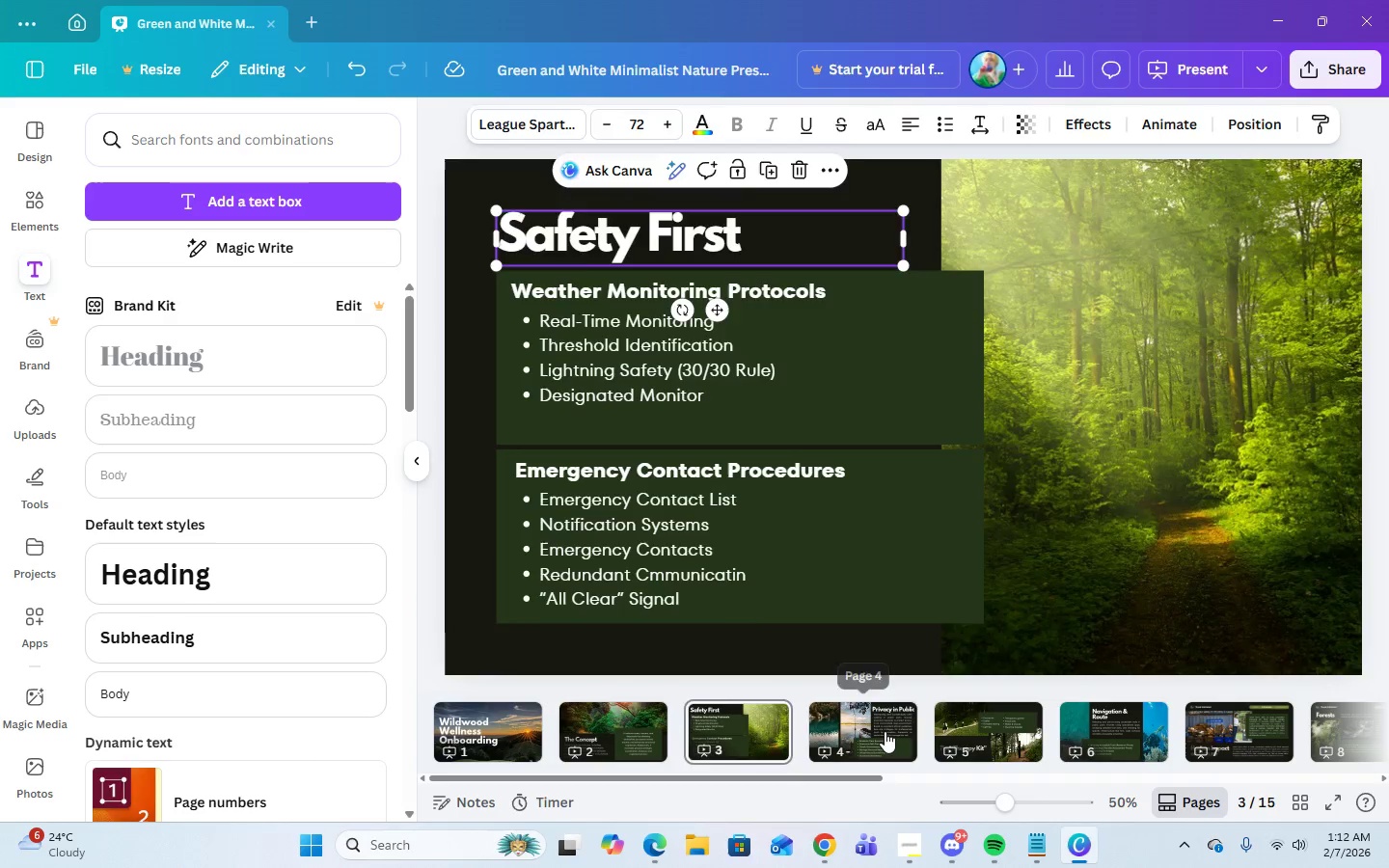 
double_click([1004, 731])
 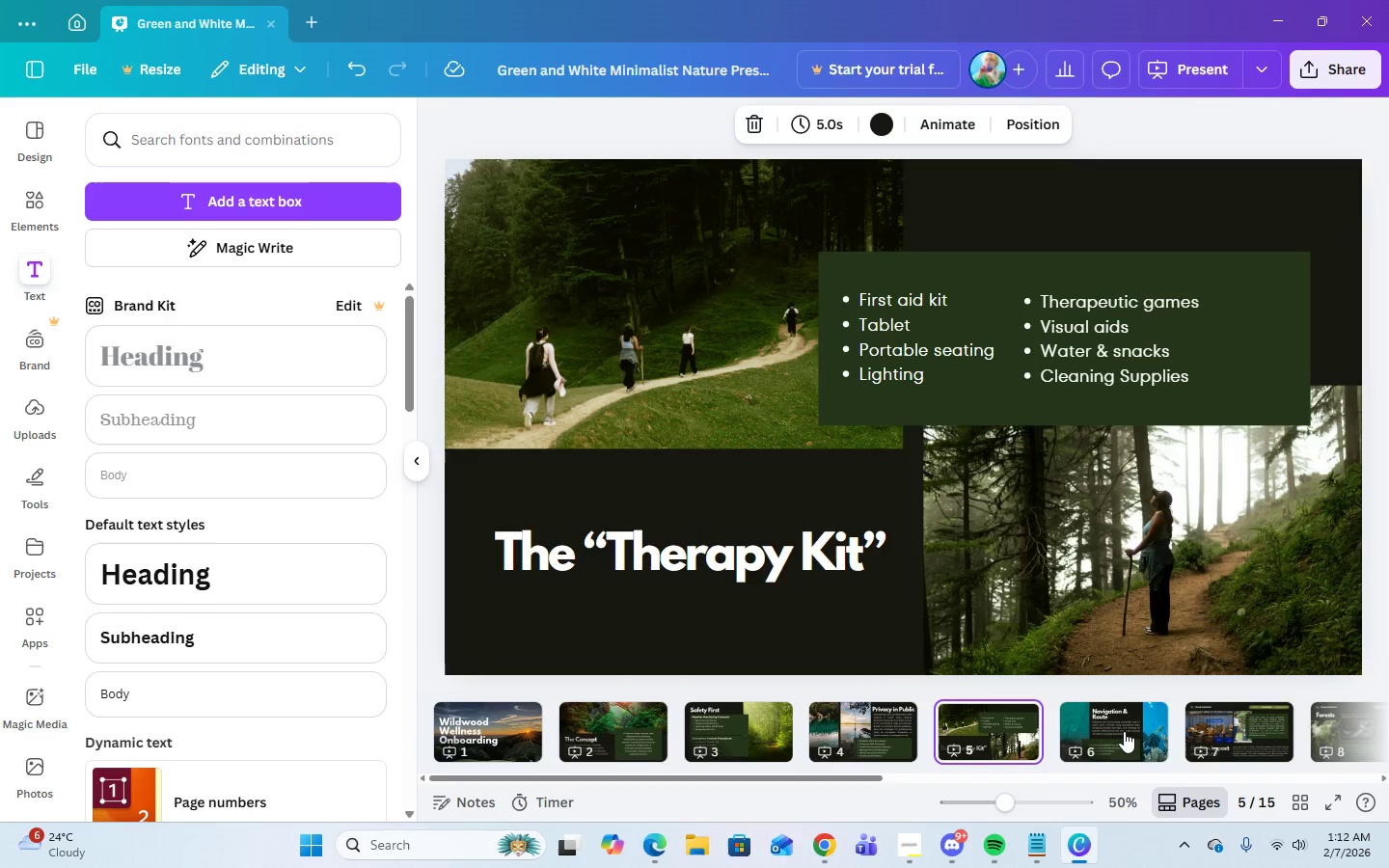 
left_click([1124, 731])
 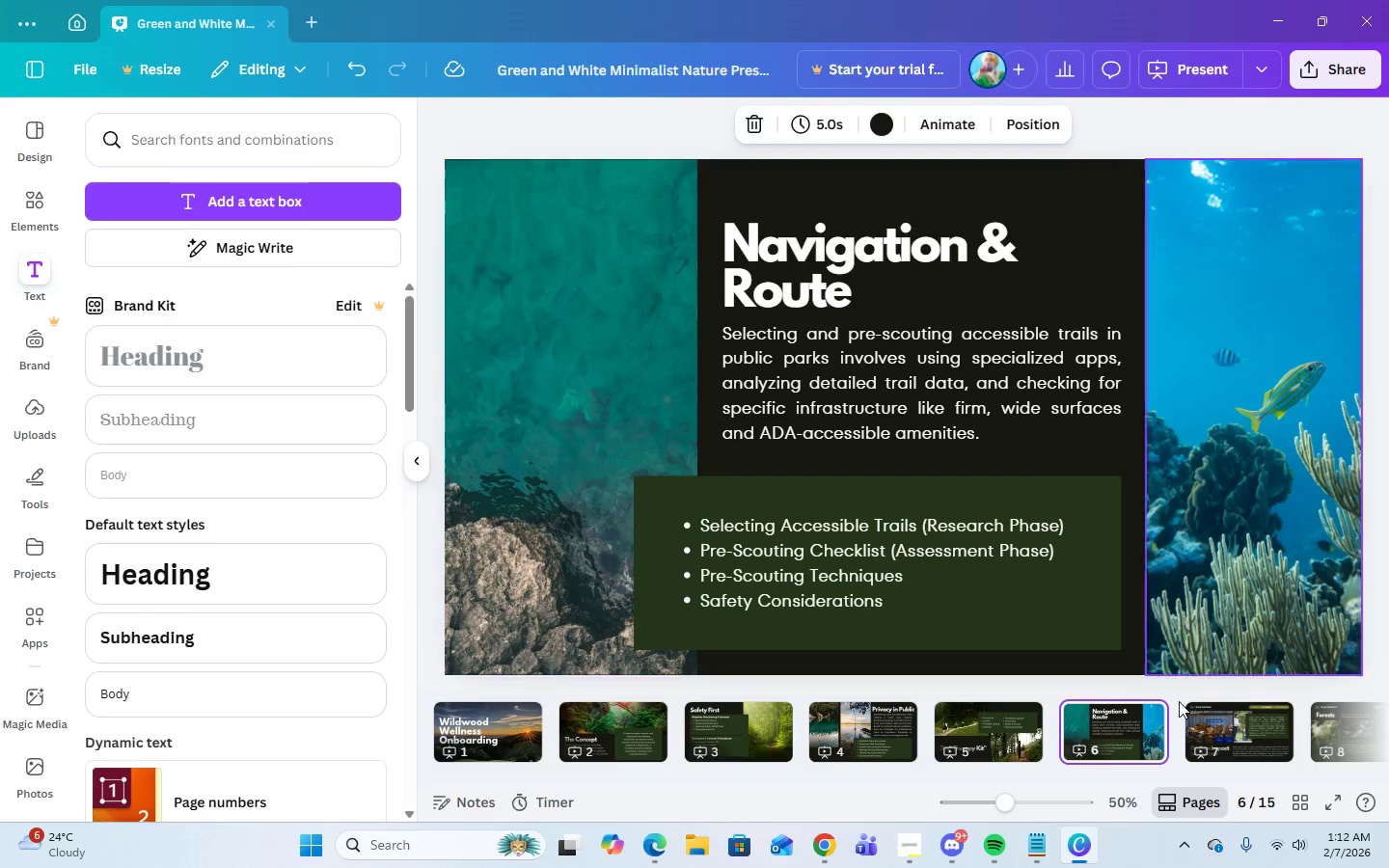 
left_click([1221, 737])
 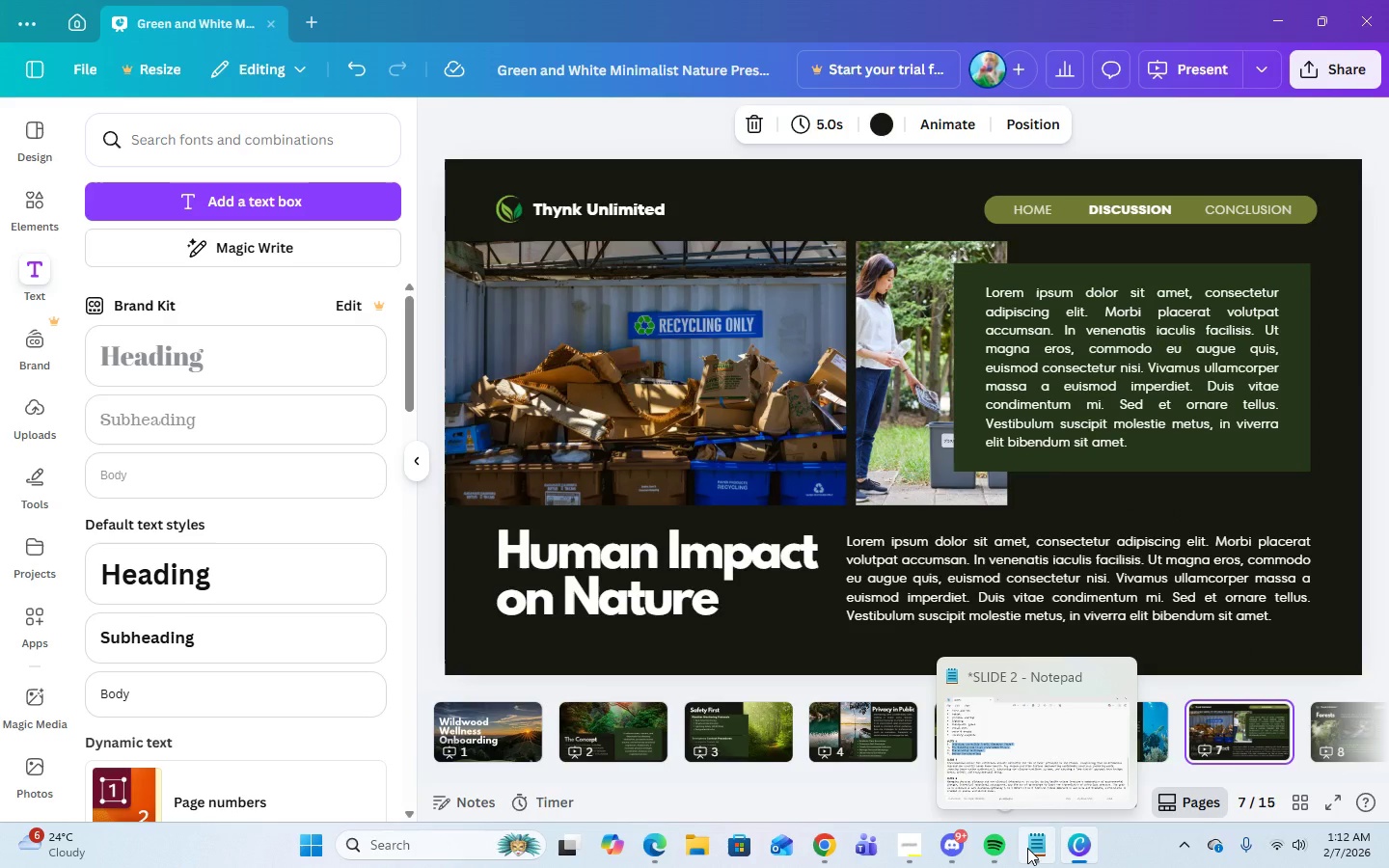 
left_click([1027, 847])
 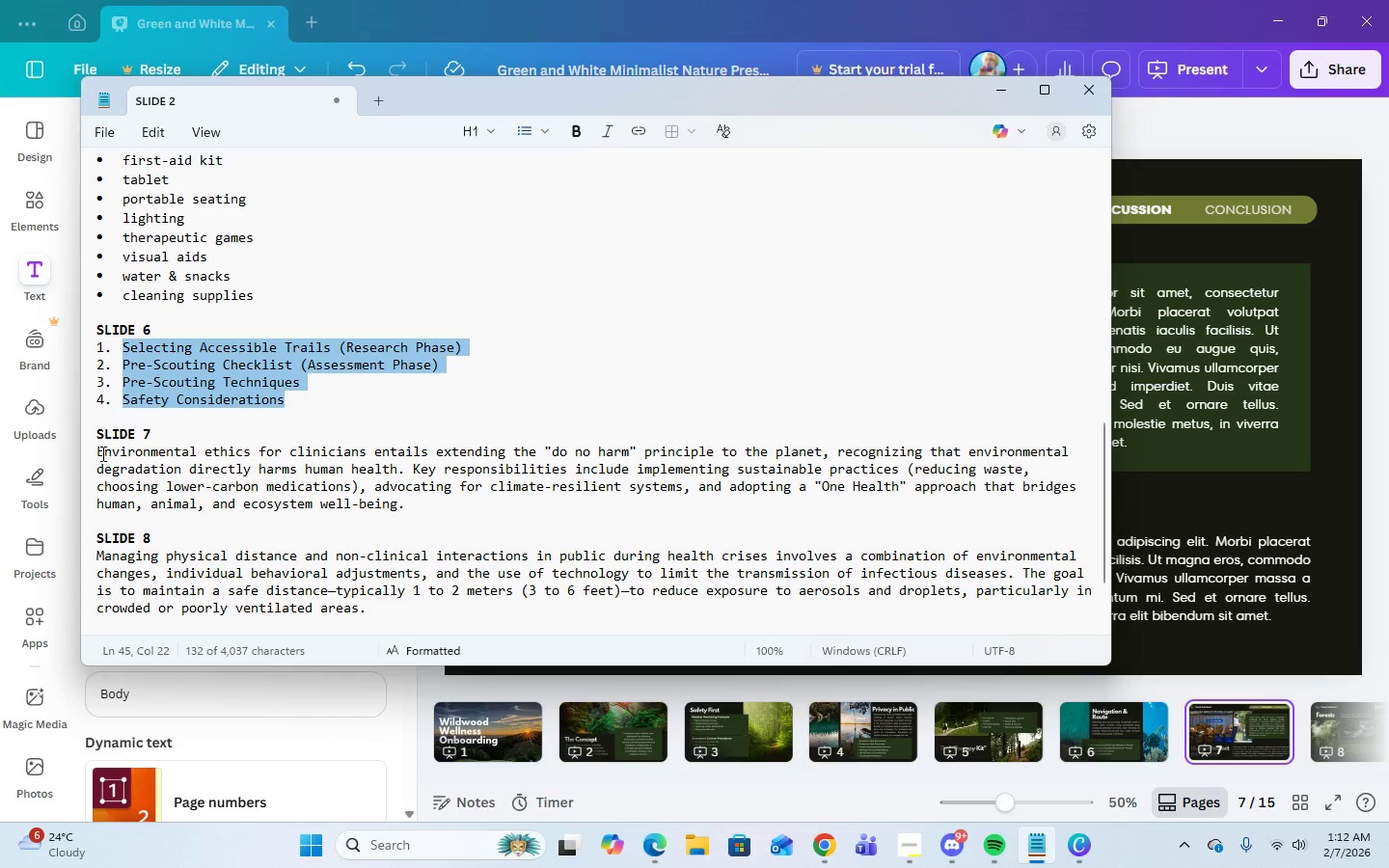 
left_click_drag(start_coordinate=[96, 455], to_coordinate=[422, 513])
 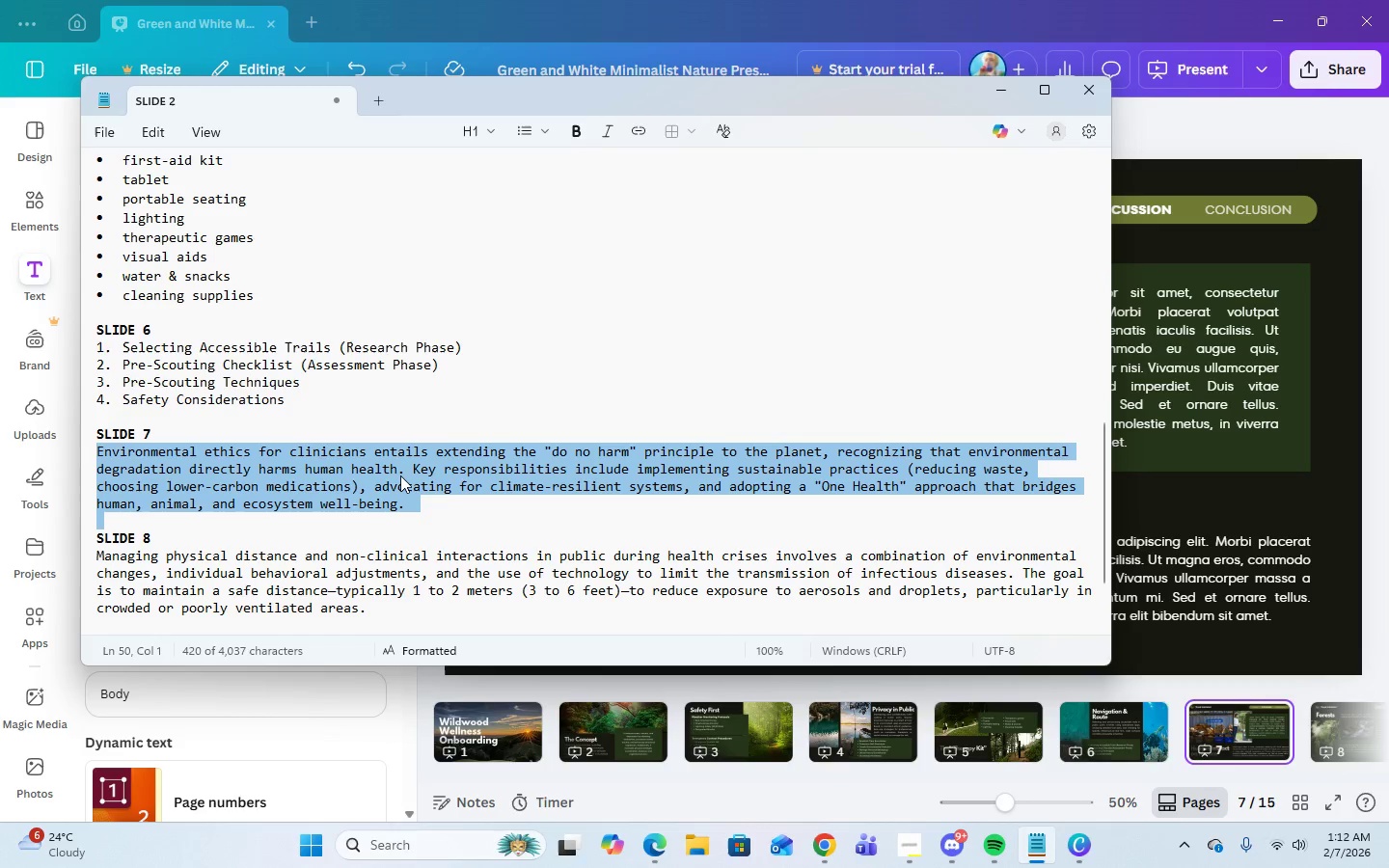 
right_click([400, 475])
 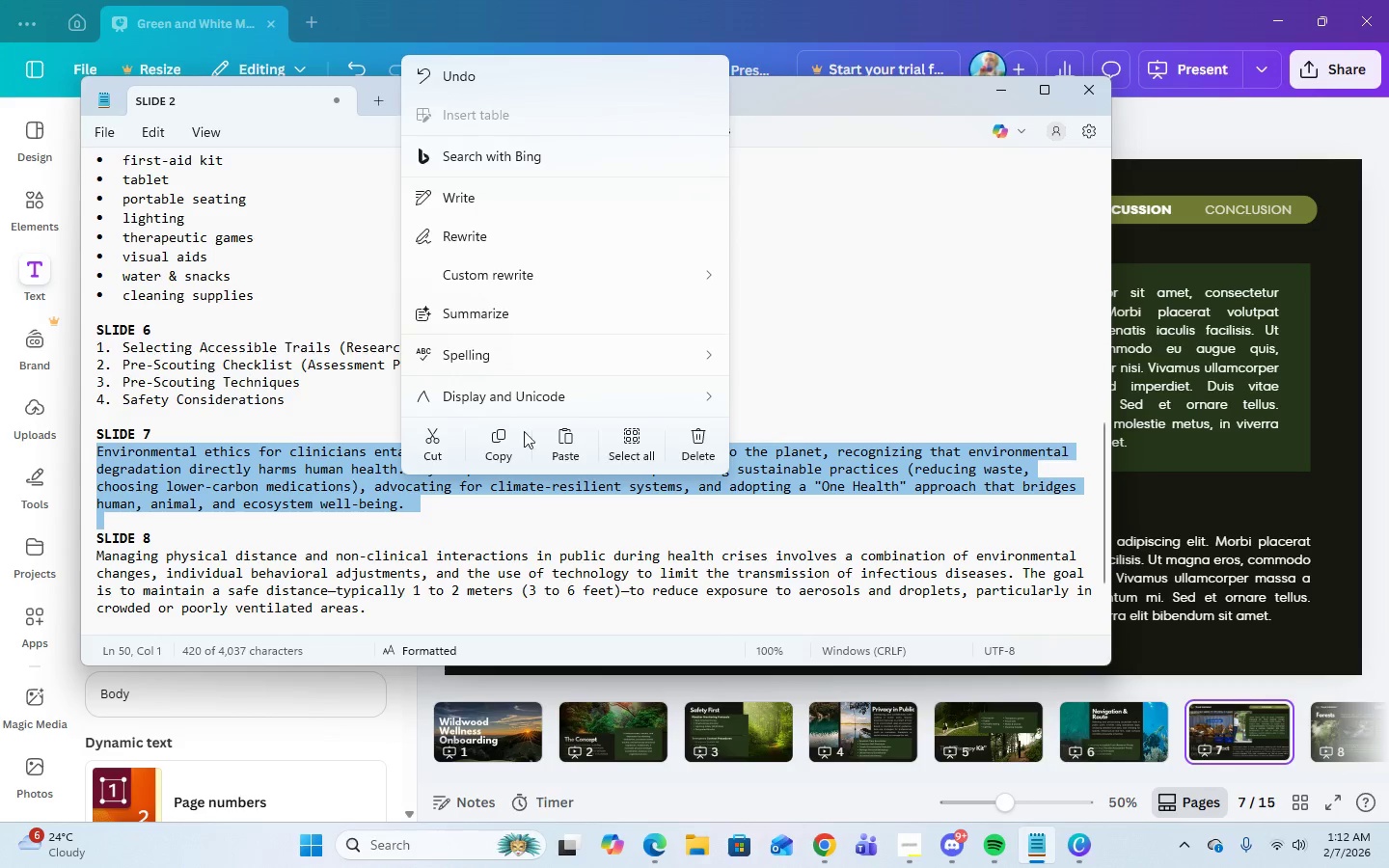 
left_click([507, 453])
 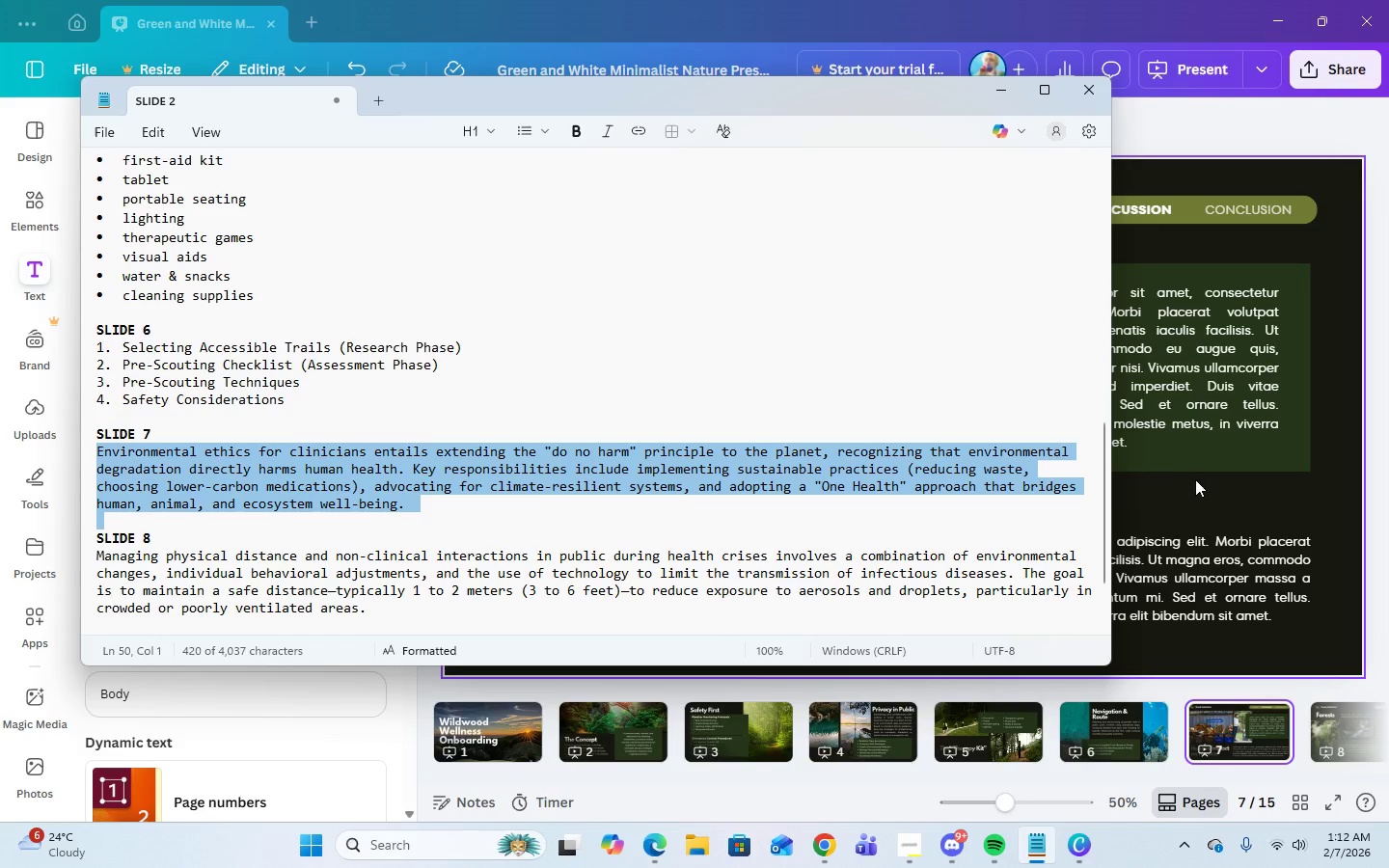 
left_click([1199, 487])
 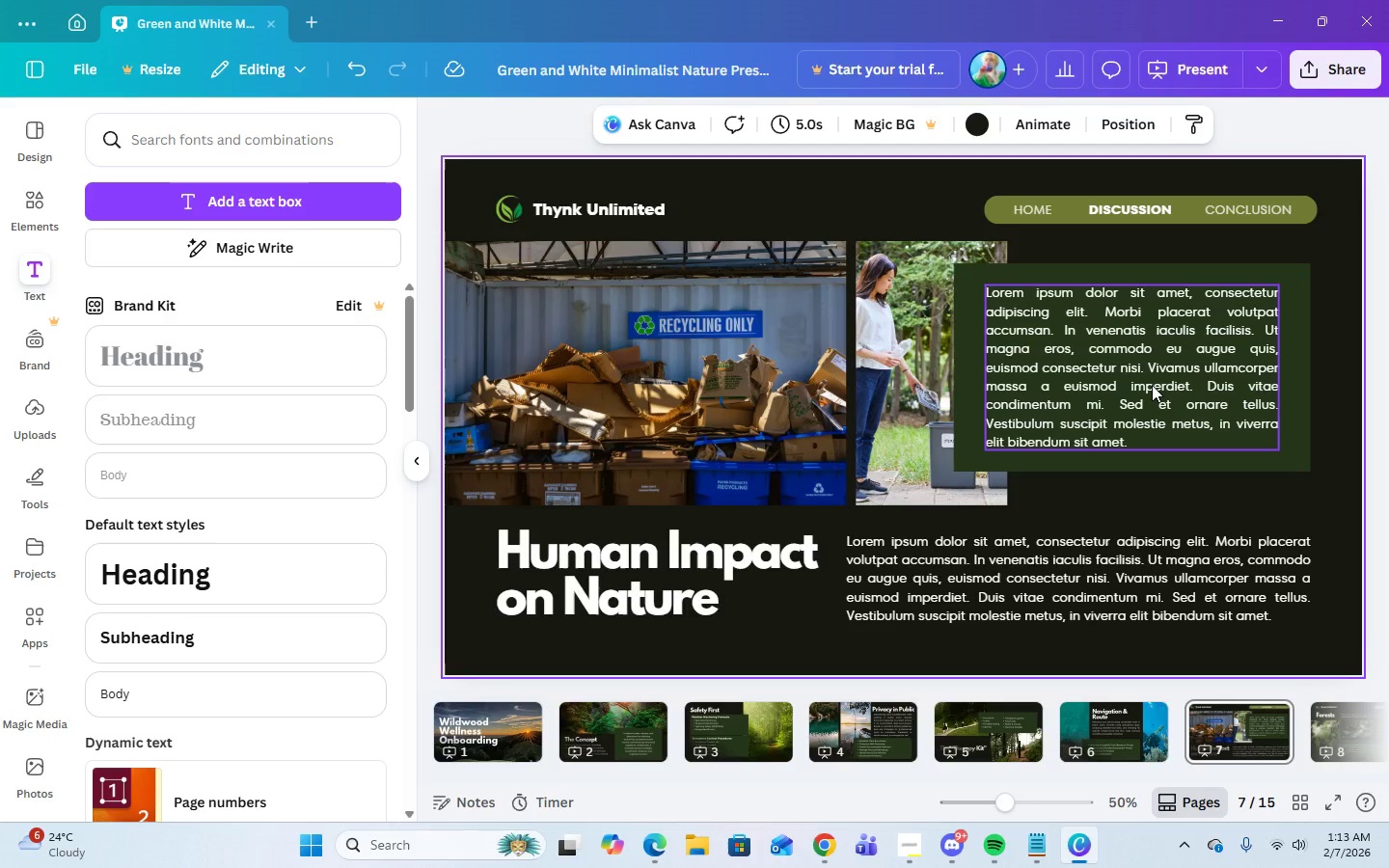 
wait(20.48)
 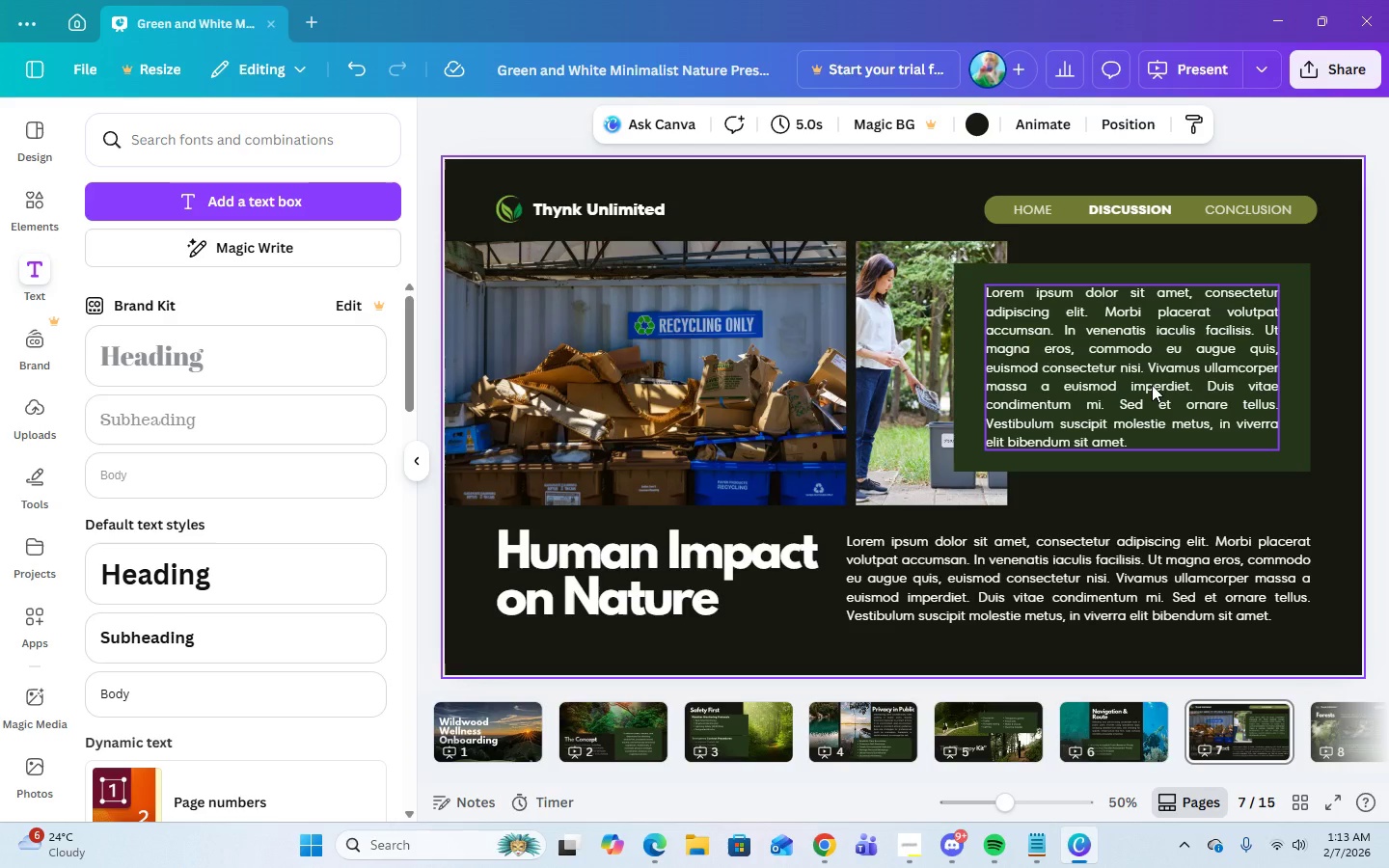 
left_click([1117, 355])
 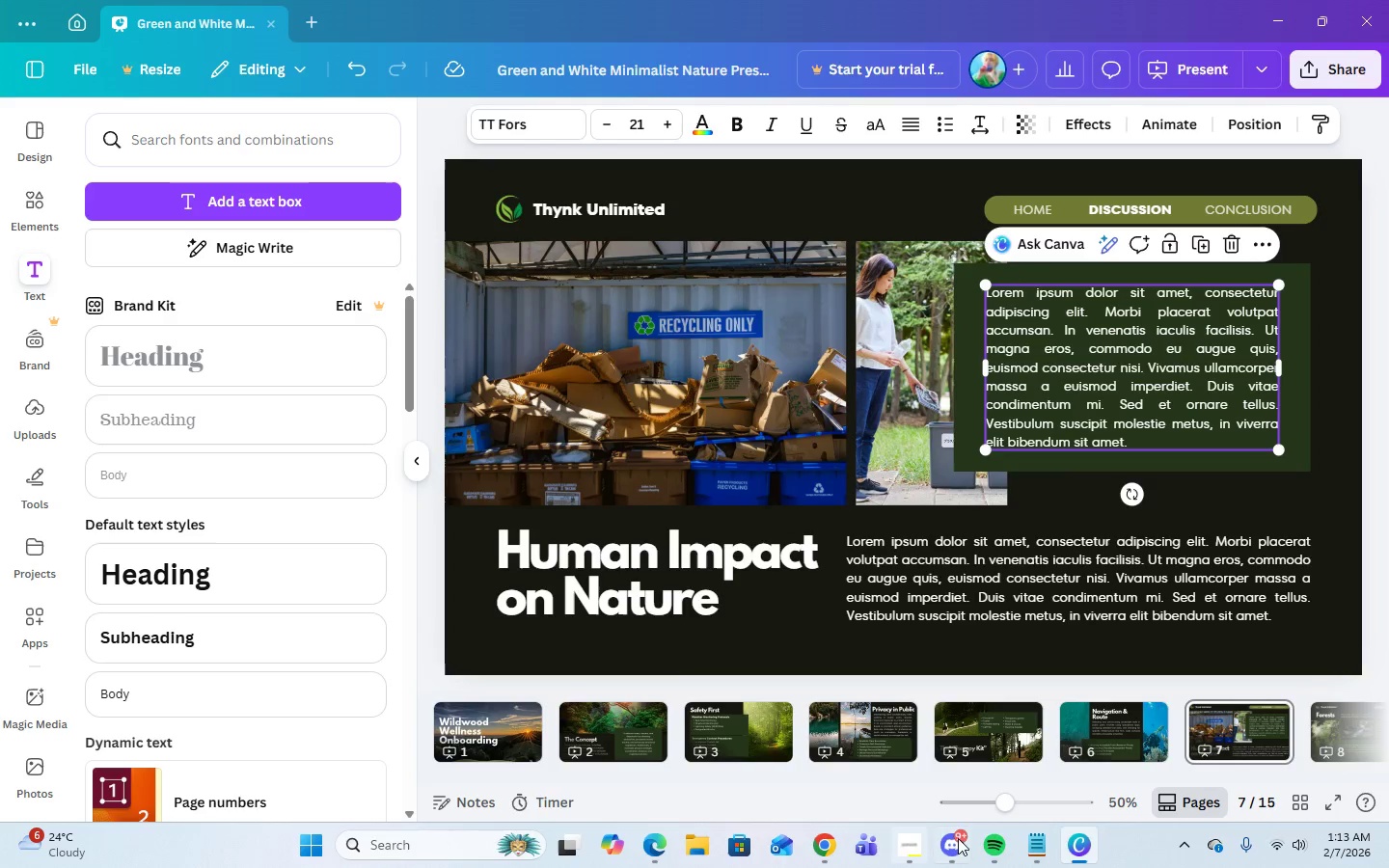 
wait(5.88)
 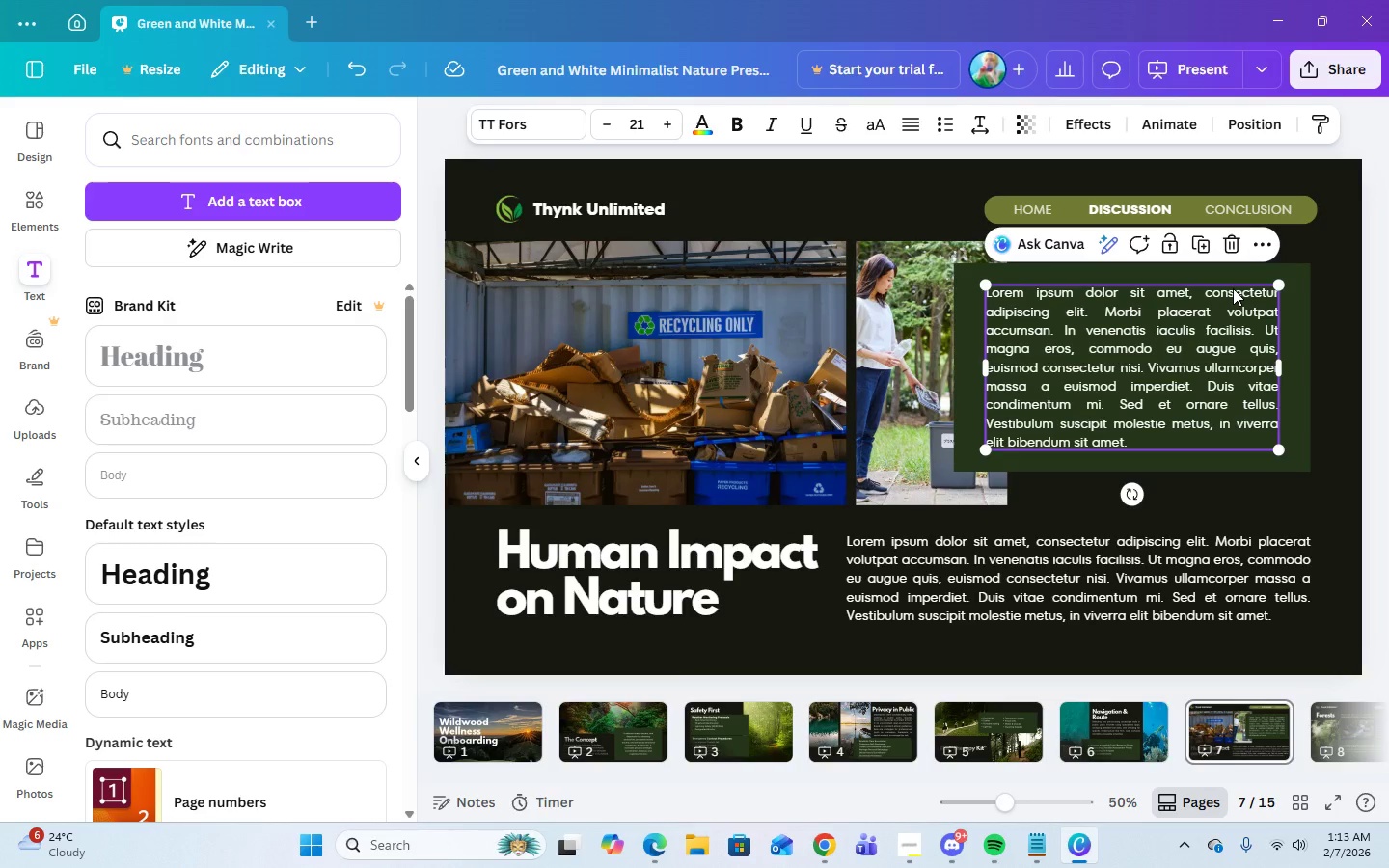 
left_click([1033, 842])
 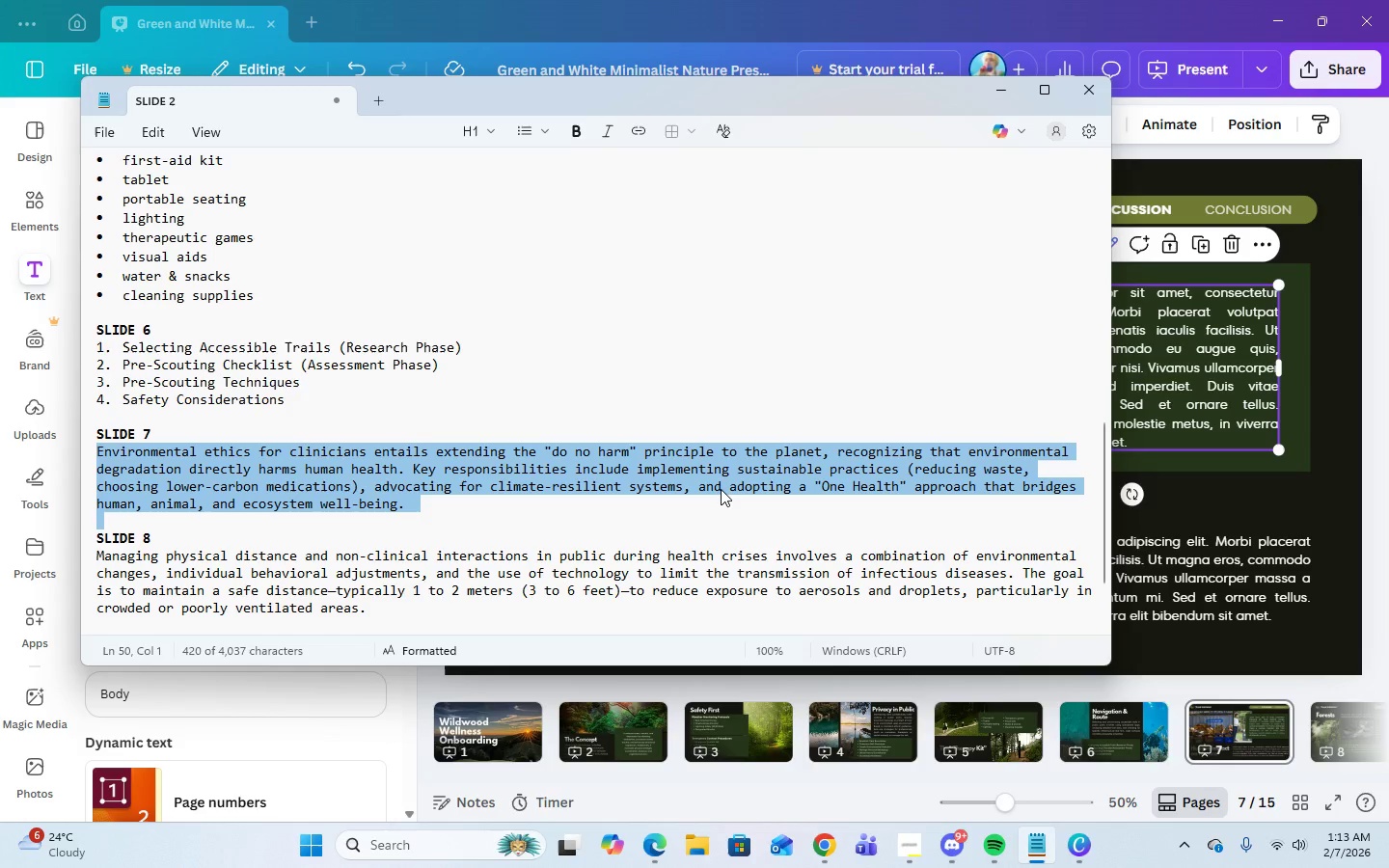 
left_click([719, 521])
 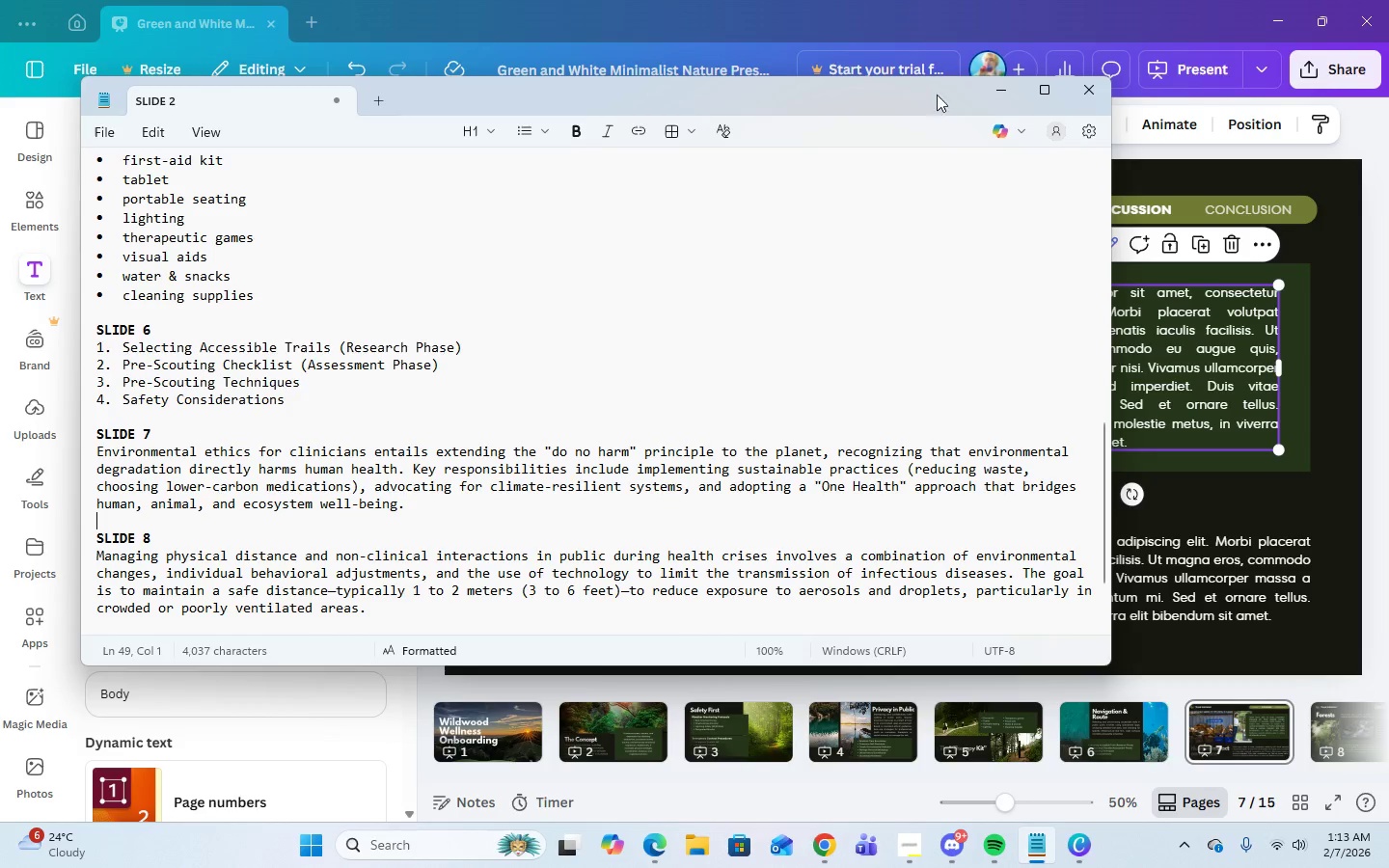 
left_click([992, 95])
 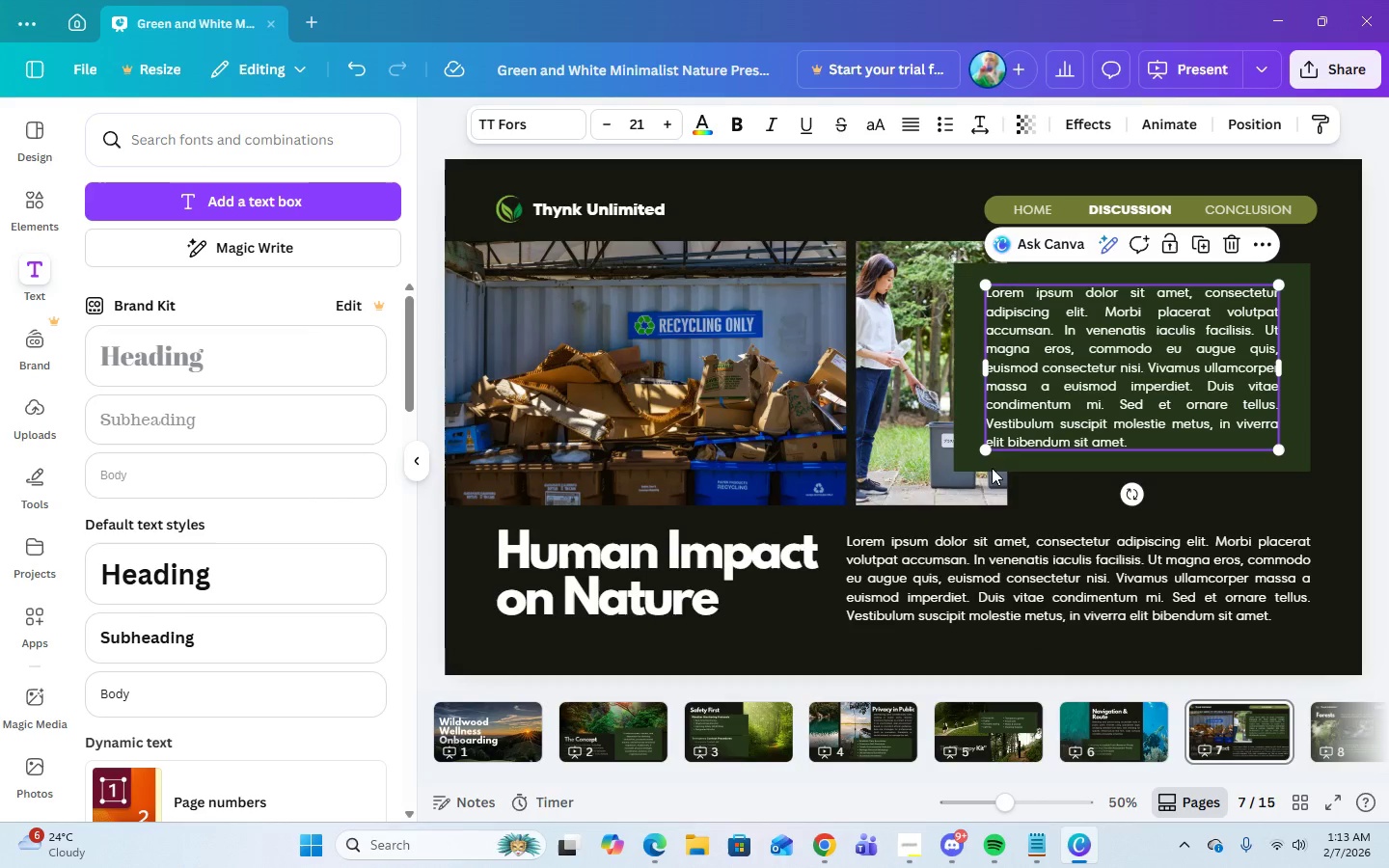 
left_click([1008, 578])
 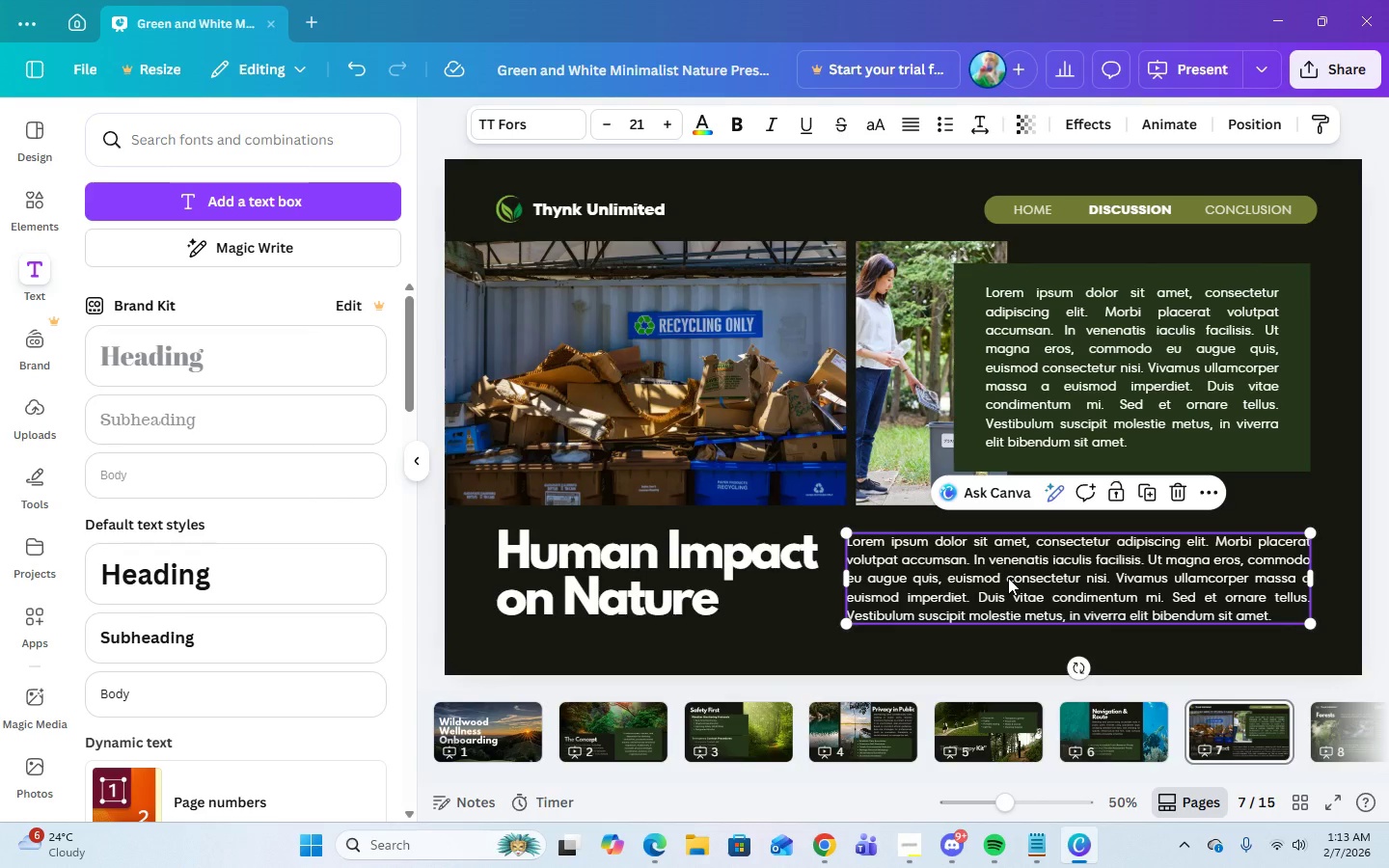 
wait(8.81)
 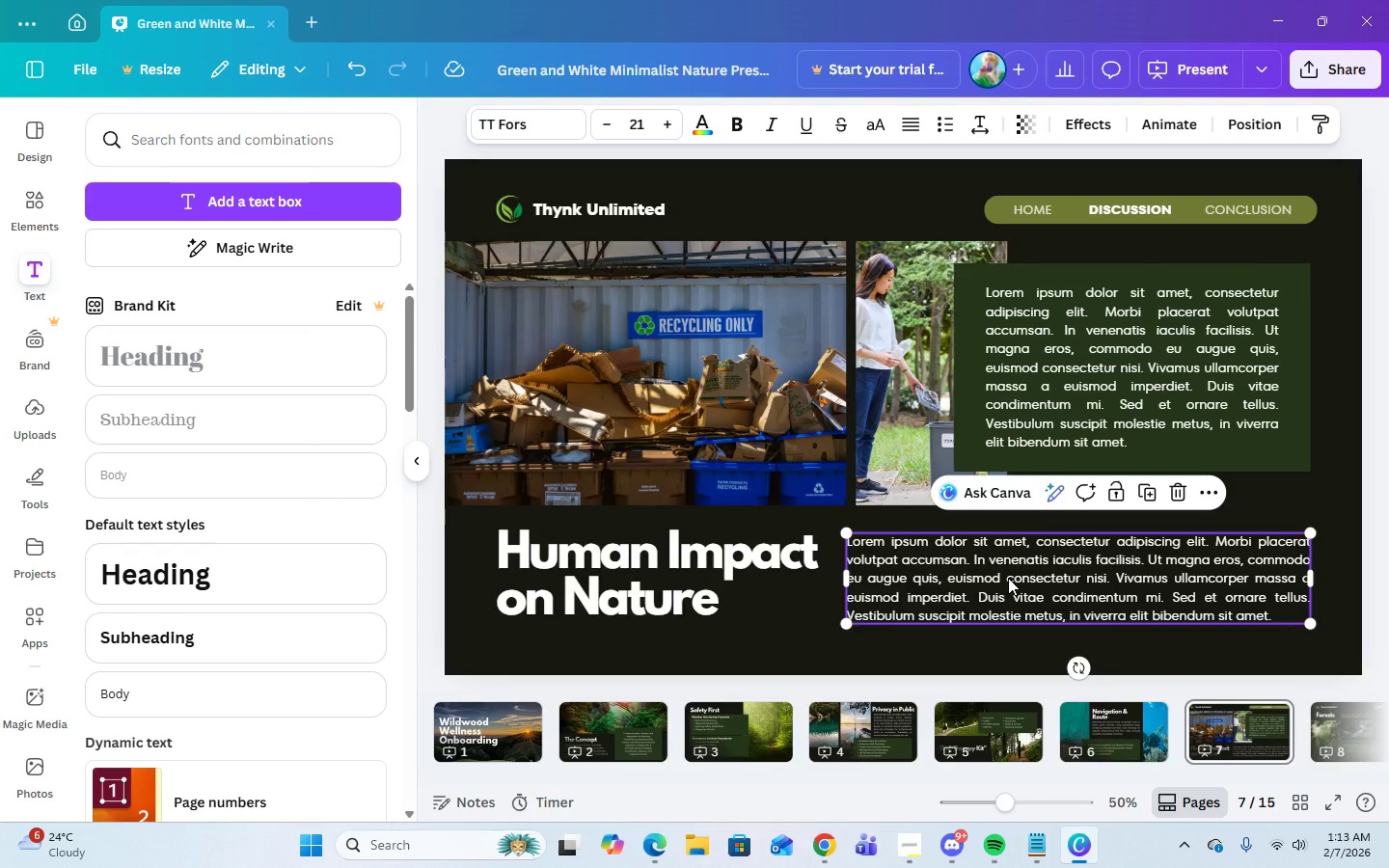 
left_click([909, 854])